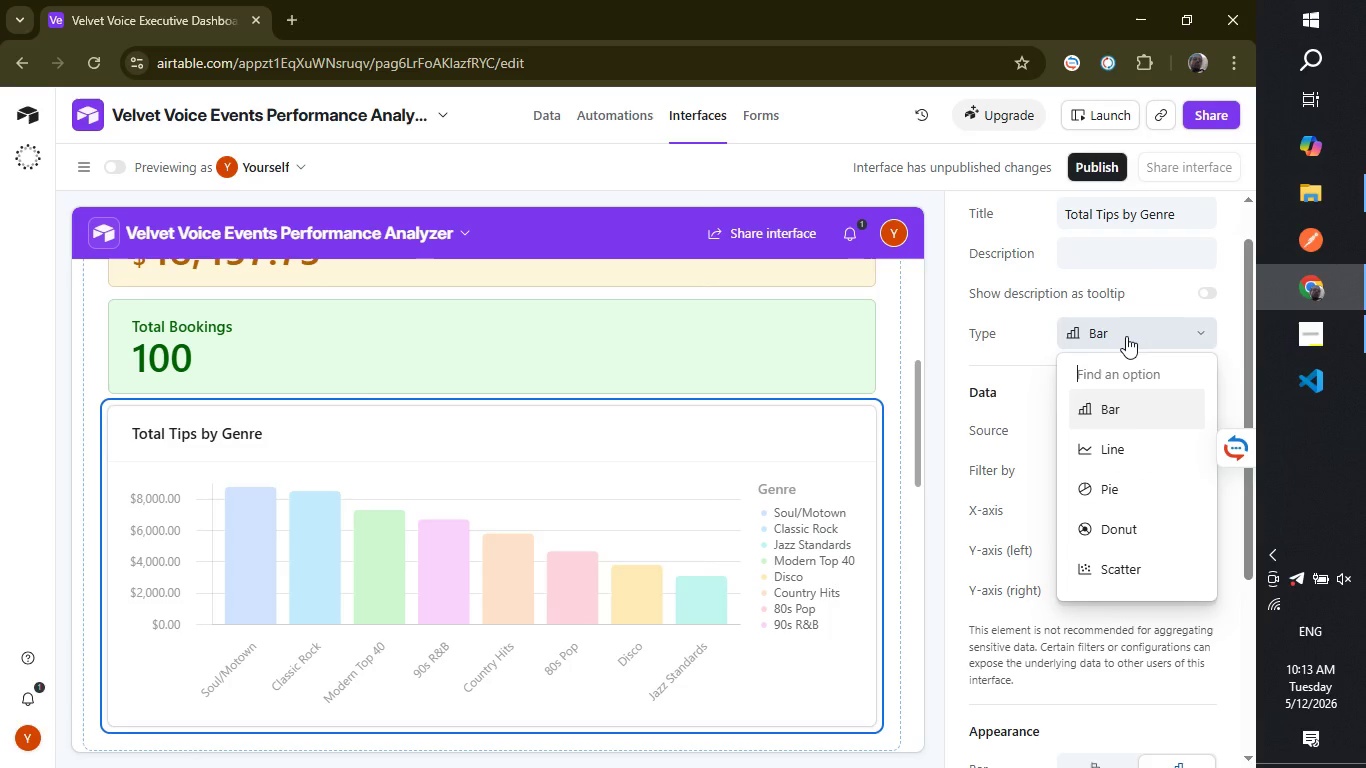 
left_click([1126, 336])
 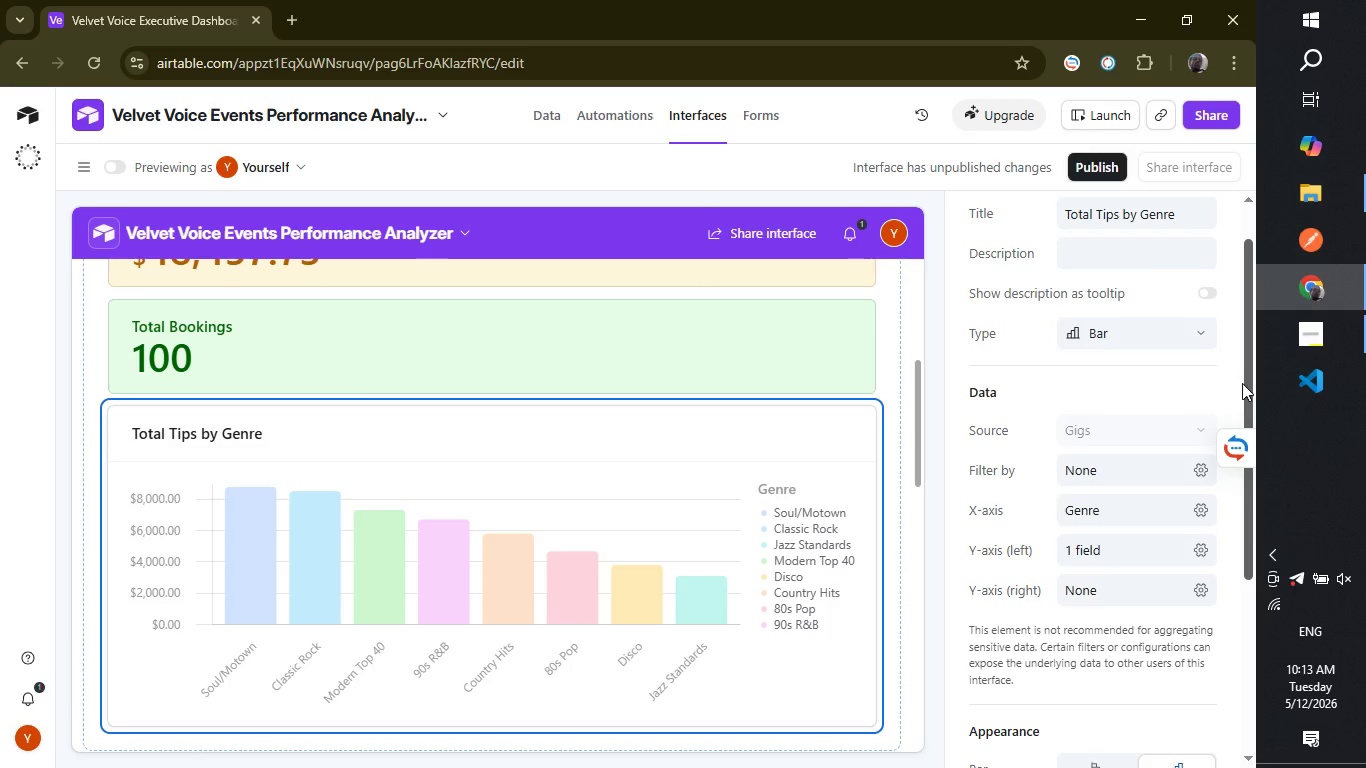 
left_click_drag(start_coordinate=[1242, 383], to_coordinate=[1239, 400])
 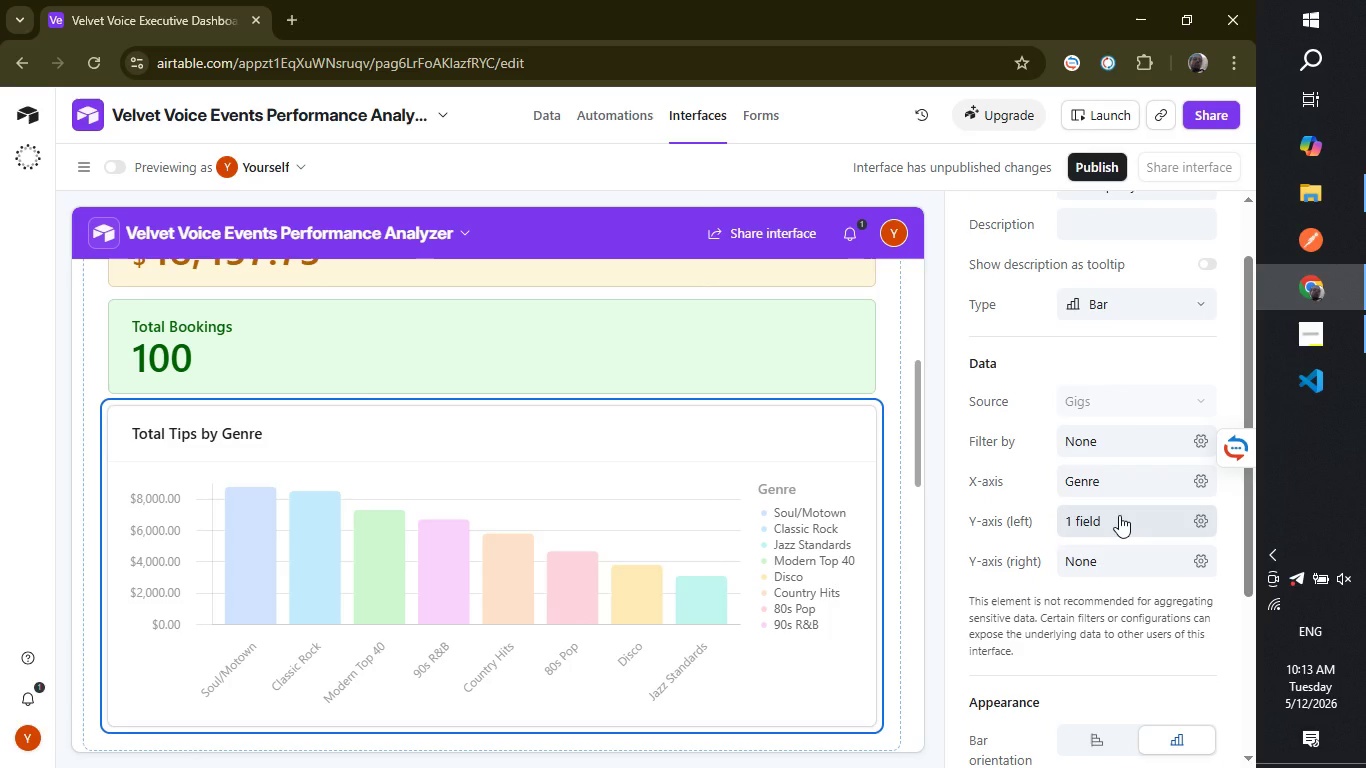 
left_click([1119, 515])
 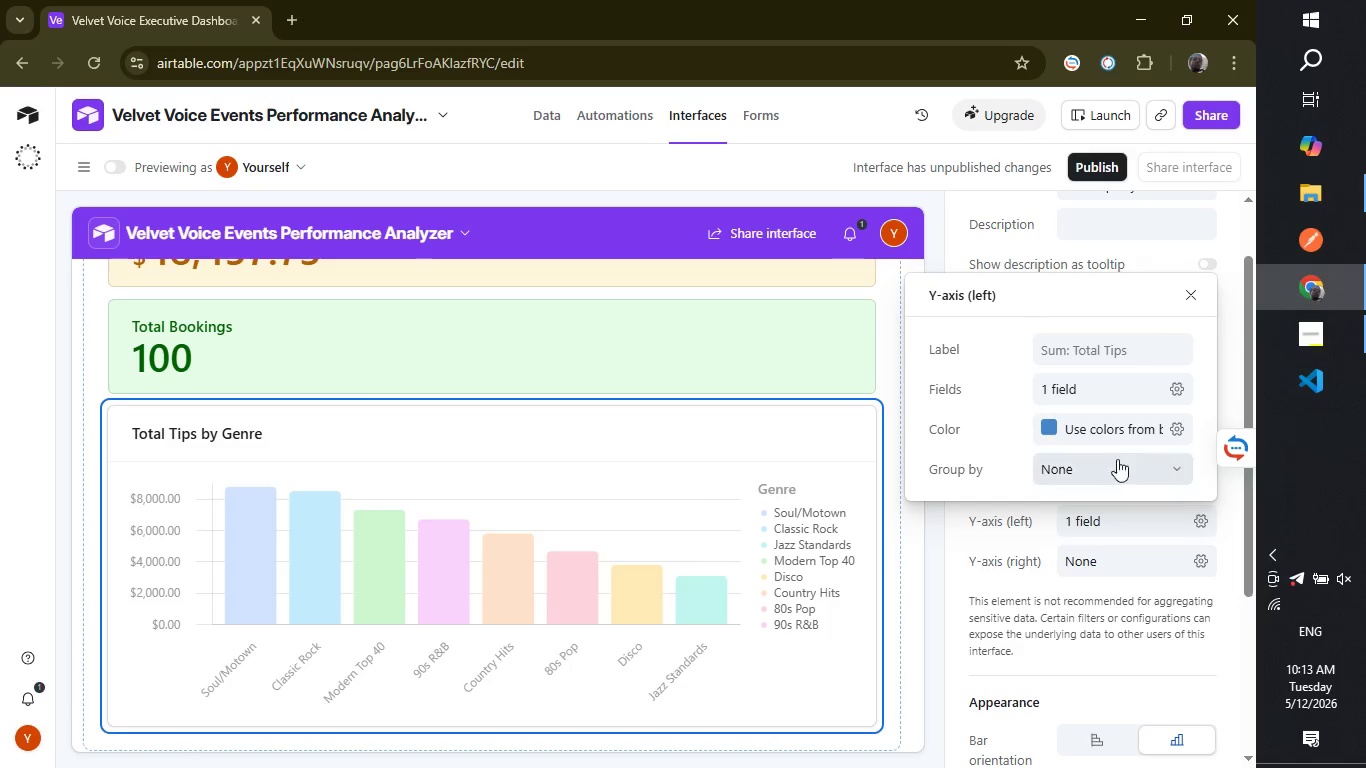 
left_click([1117, 436])
 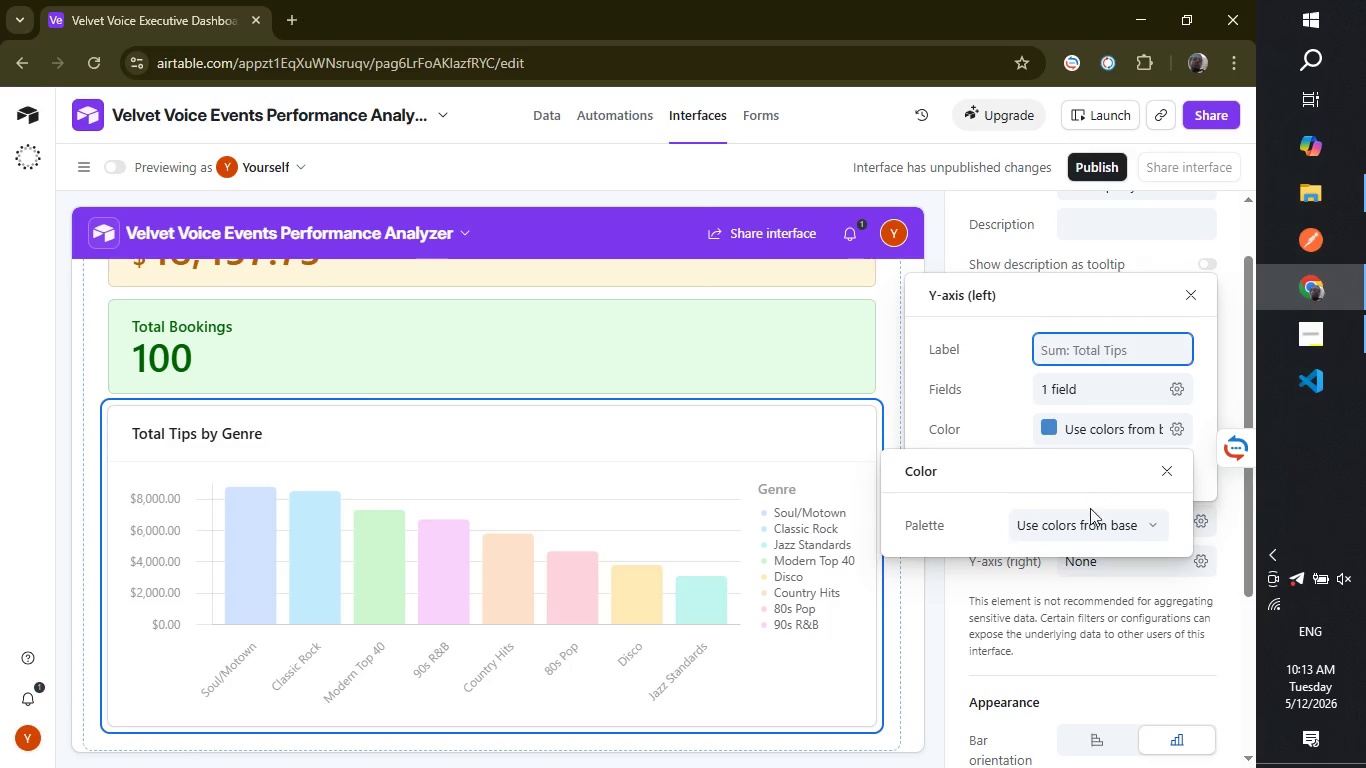 
left_click([1096, 530])
 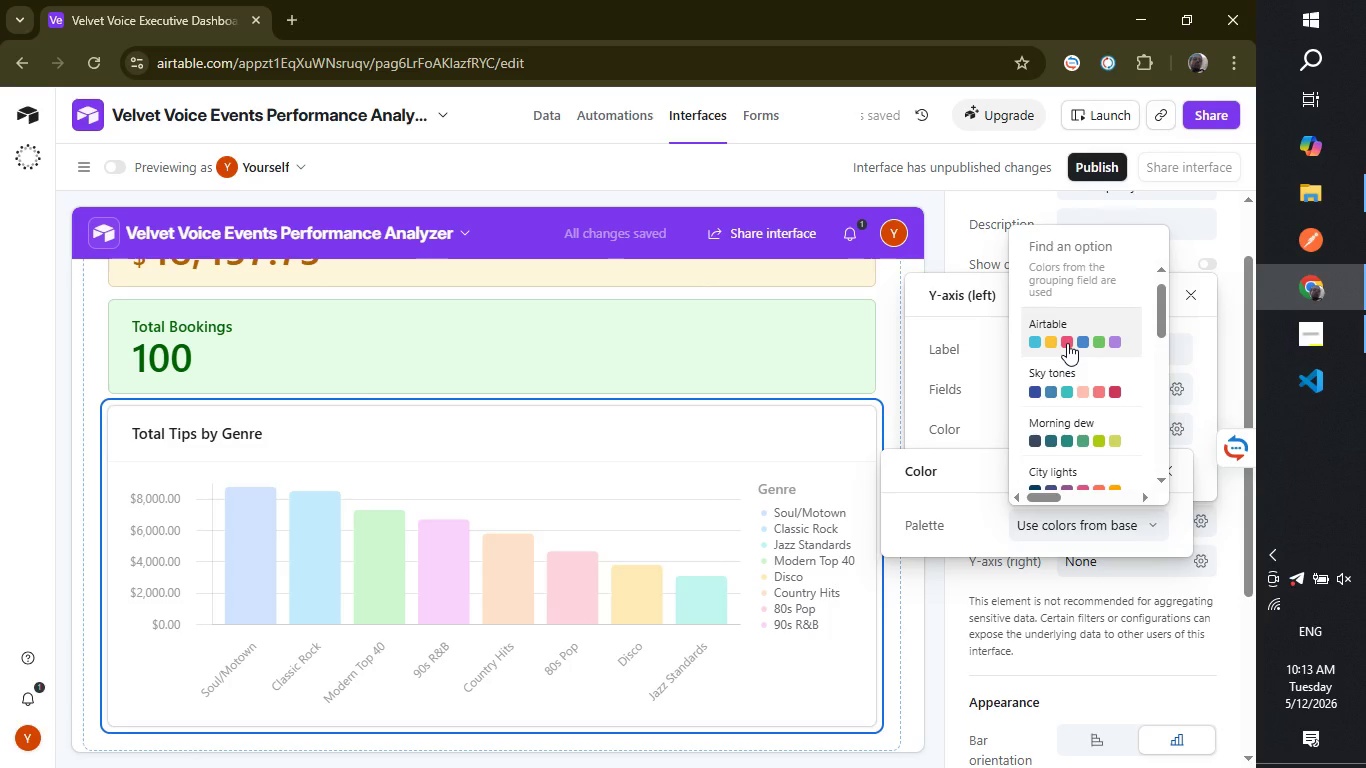 
left_click([1066, 345])
 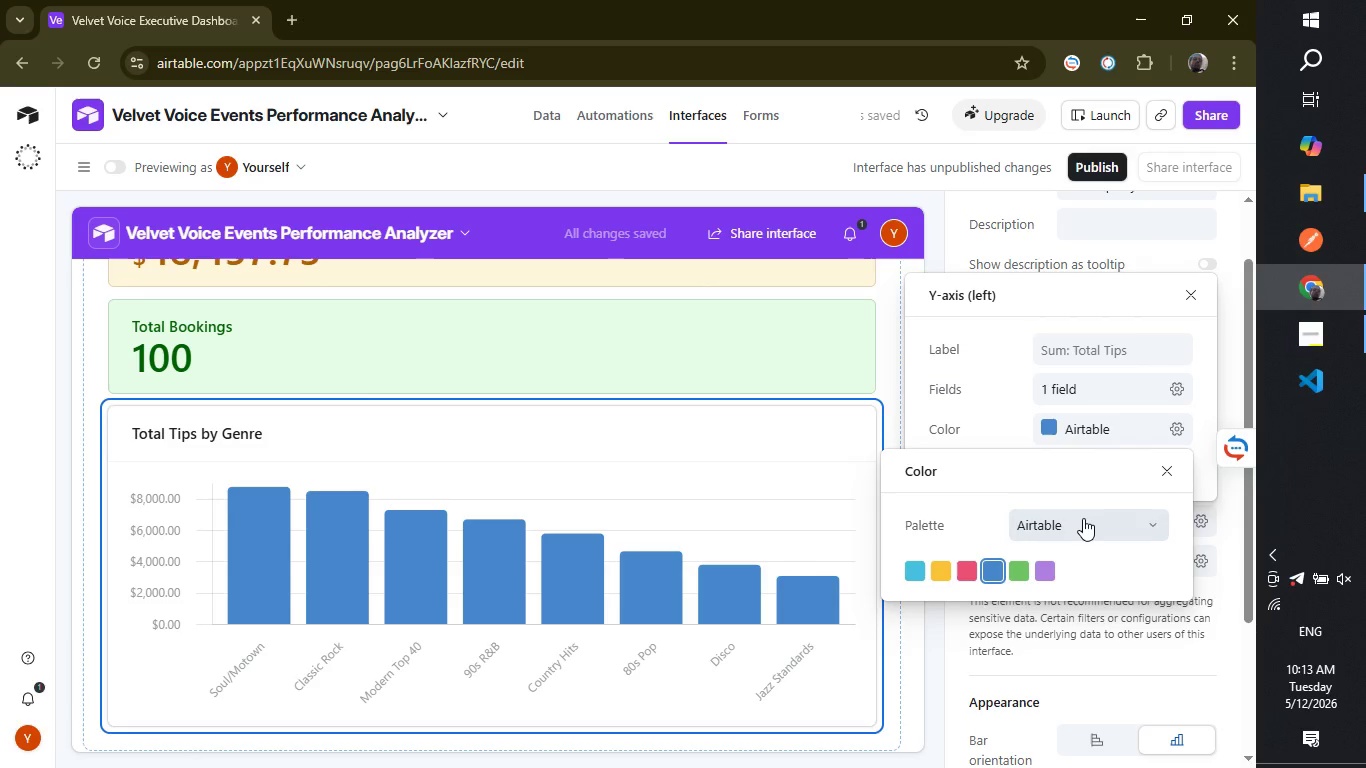 
wait(6.25)
 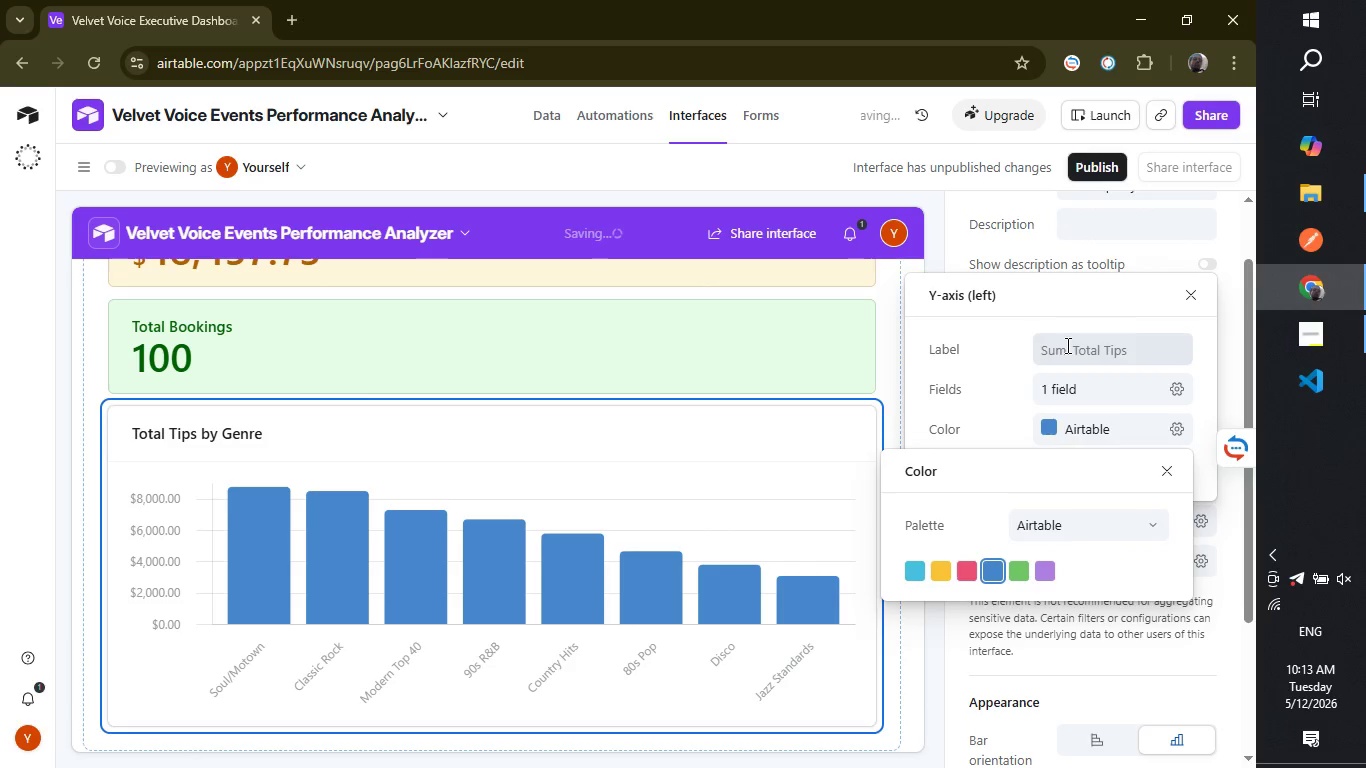 
left_click([1085, 519])
 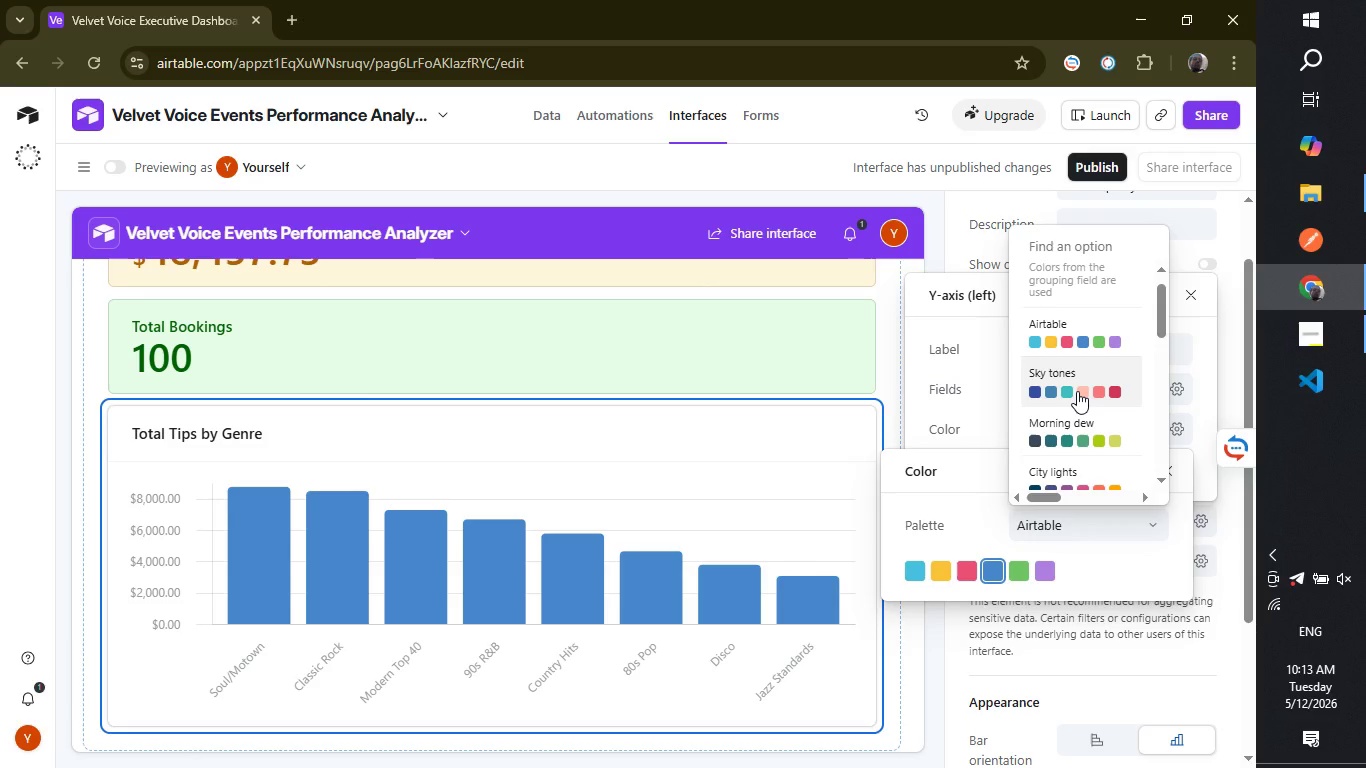 
left_click([1077, 391])
 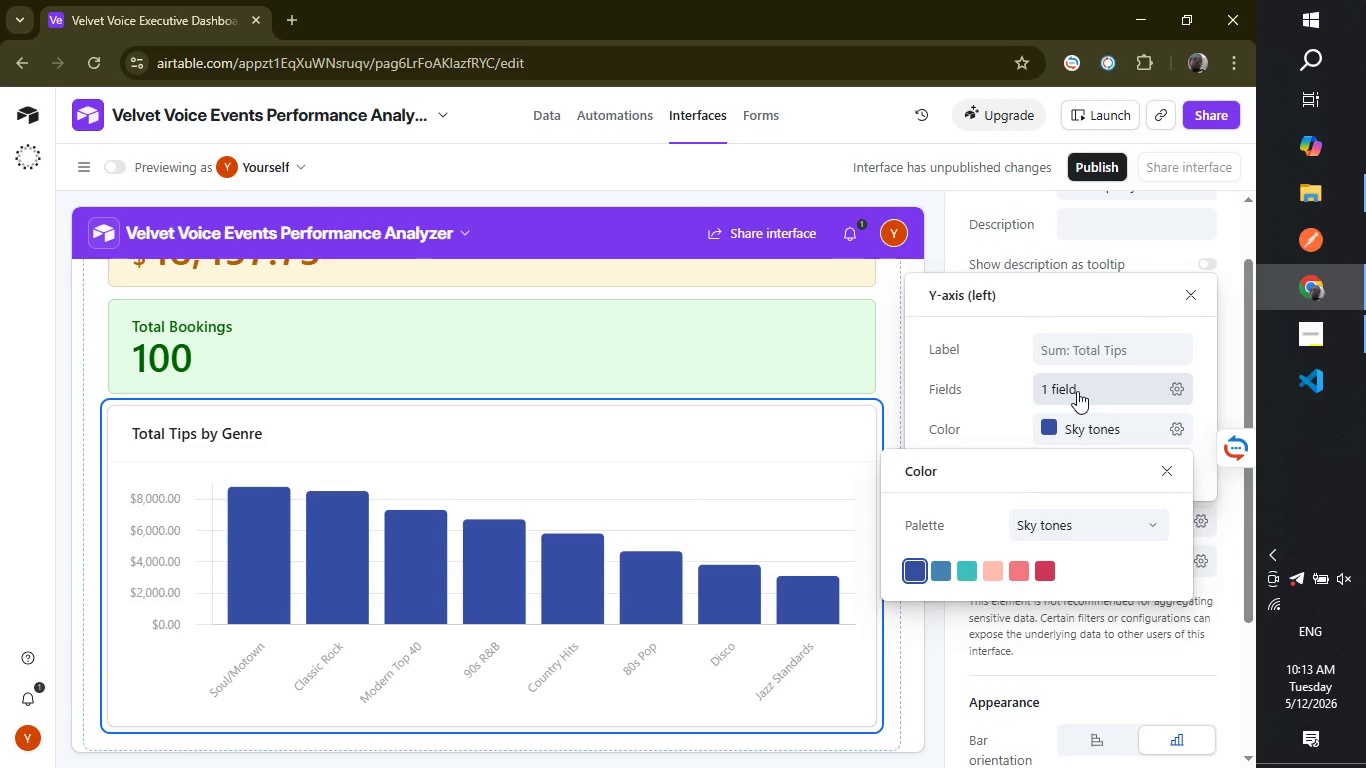 
wait(15.67)
 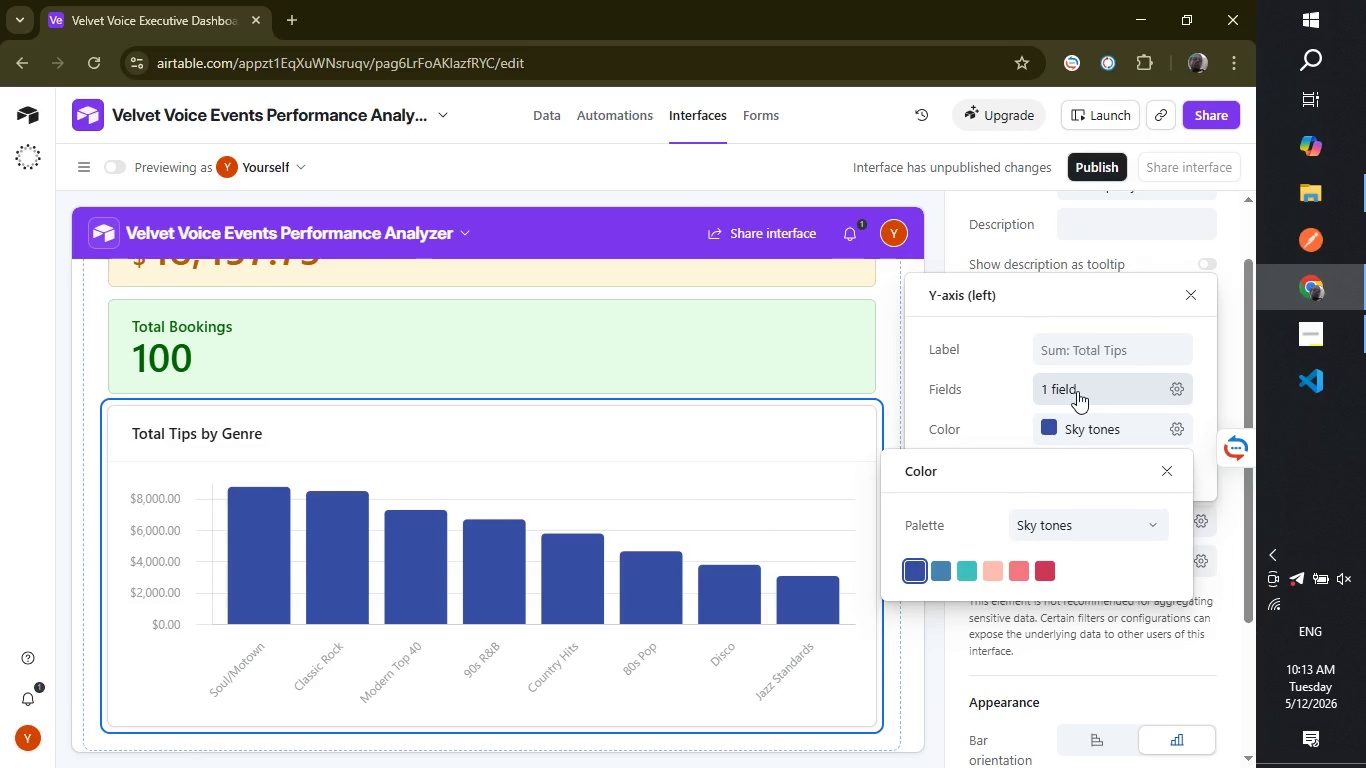 
left_click([1077, 512])
 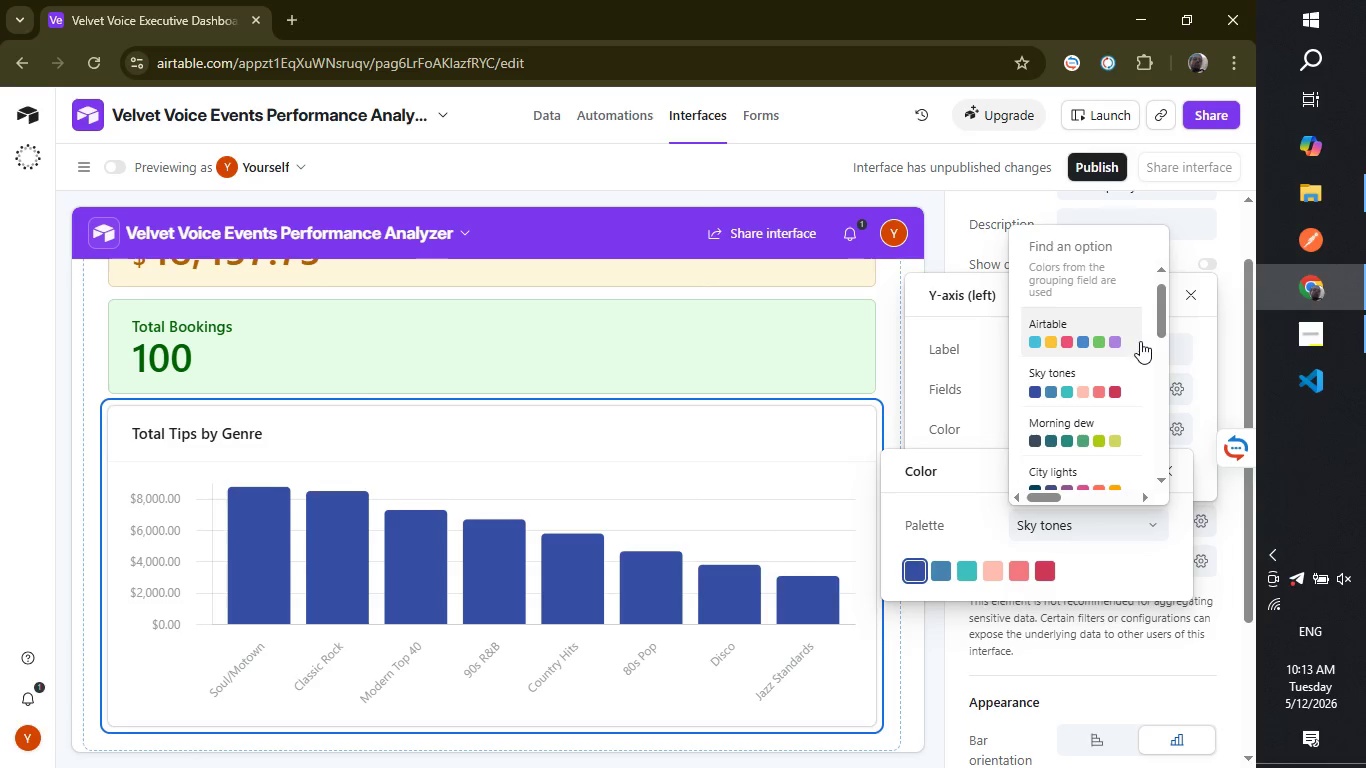 
left_click_drag(start_coordinate=[1160, 311], to_coordinate=[1154, 370])
 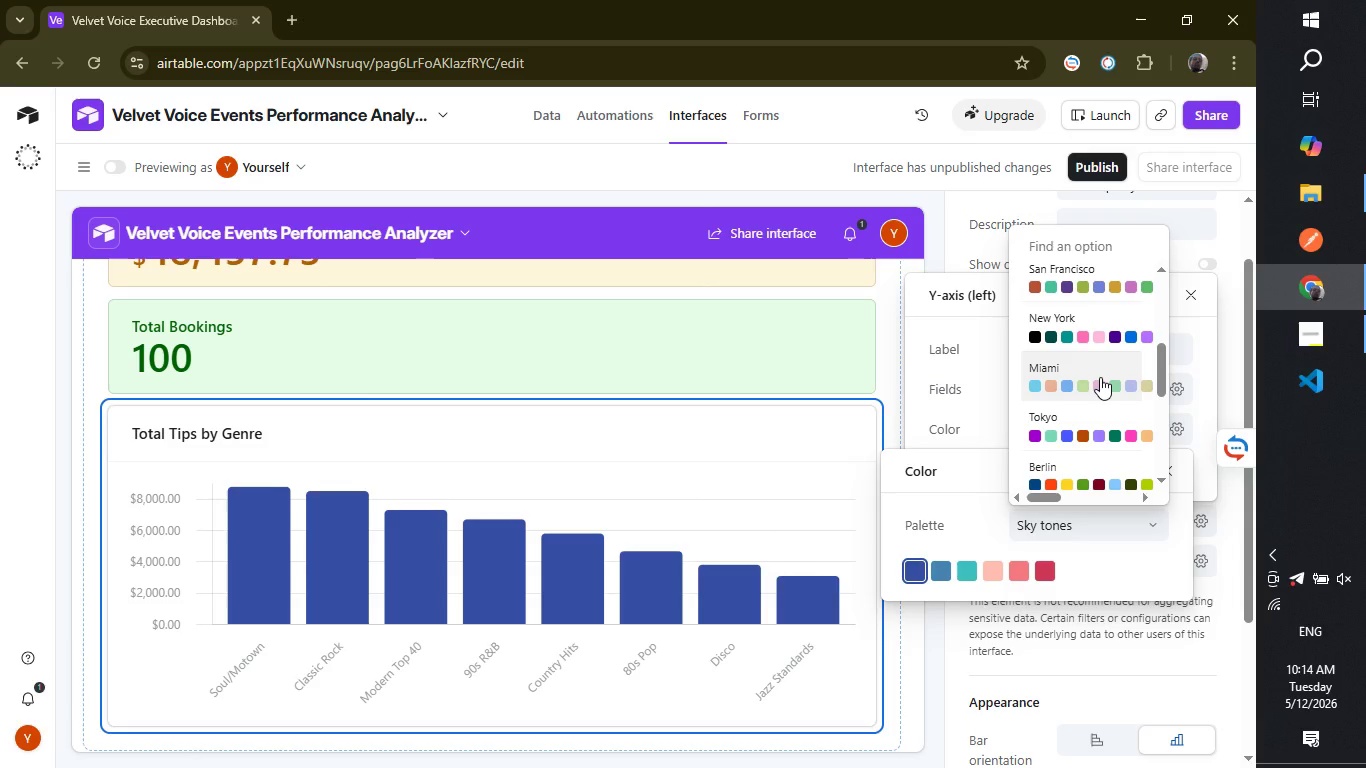 
left_click([1100, 377])
 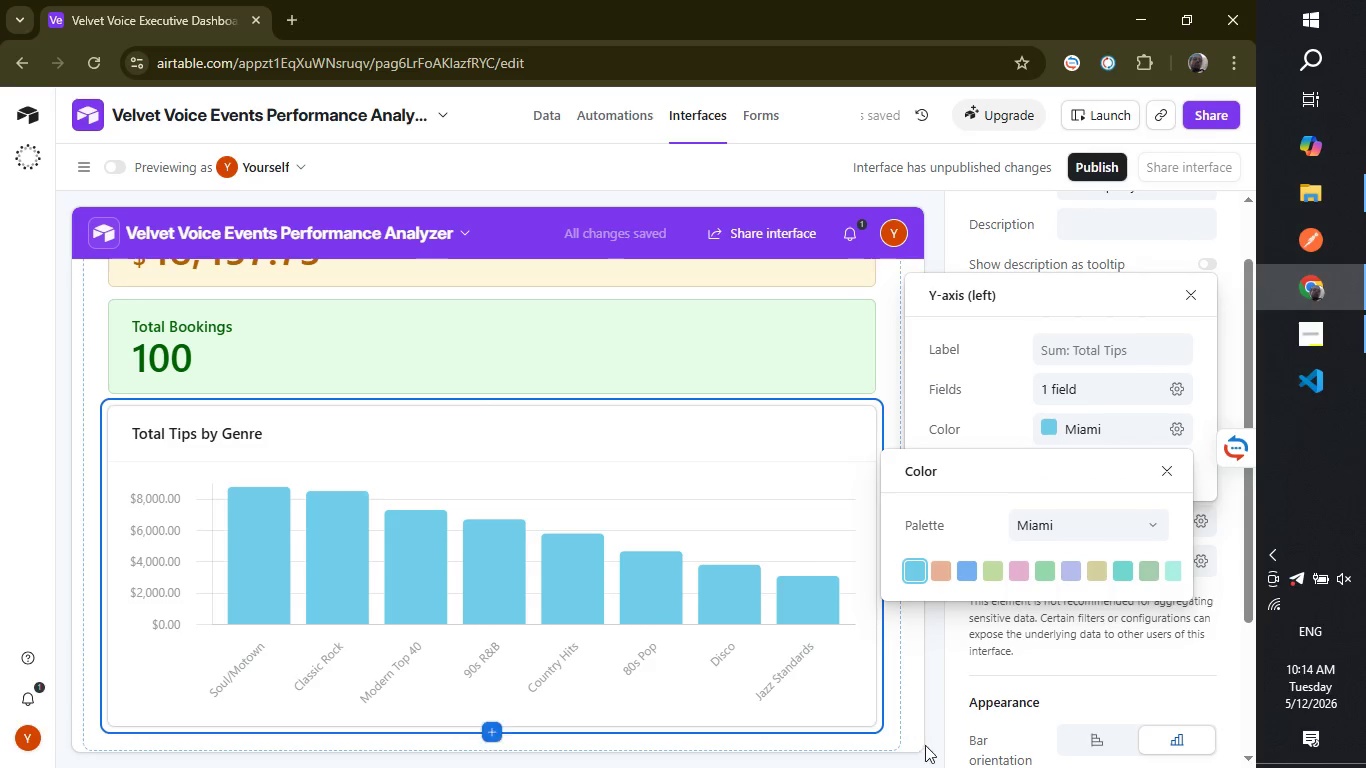 
left_click([920, 745])
 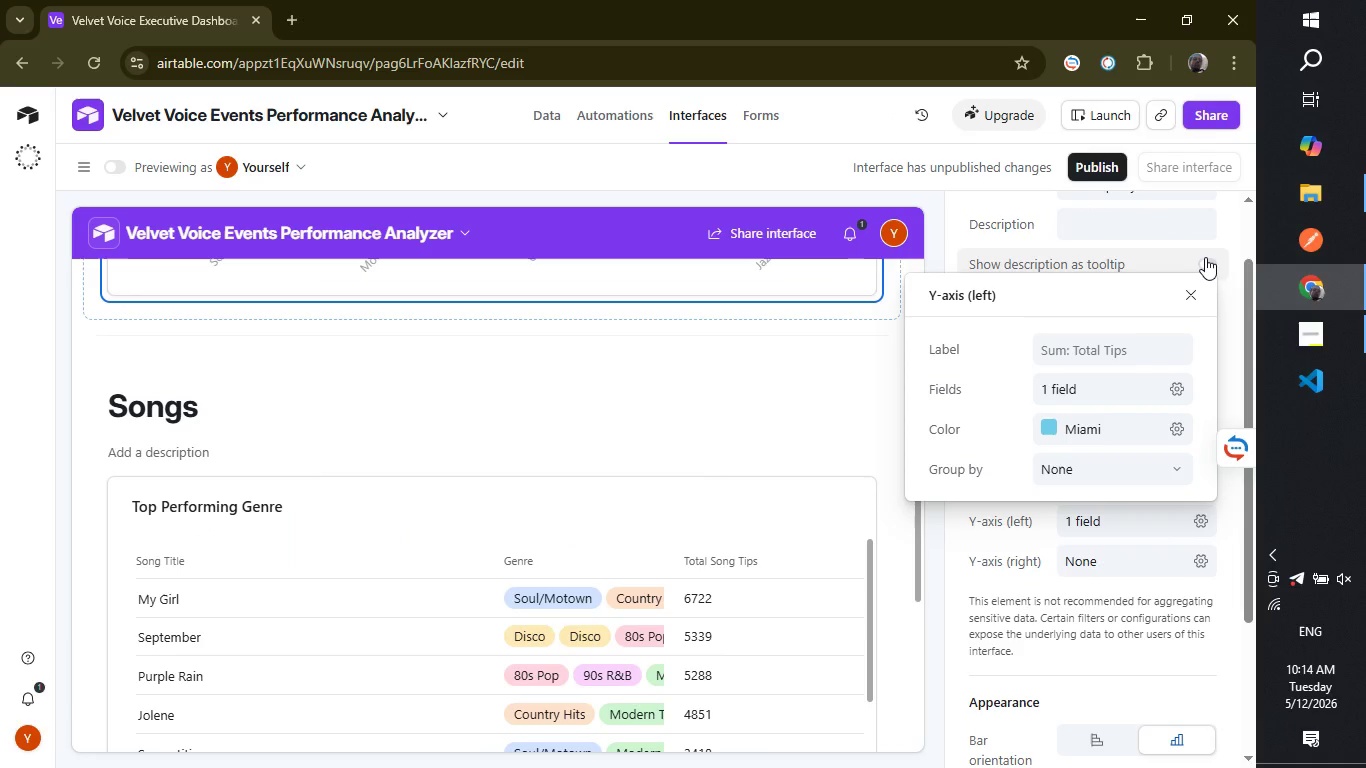 
wait(5.48)
 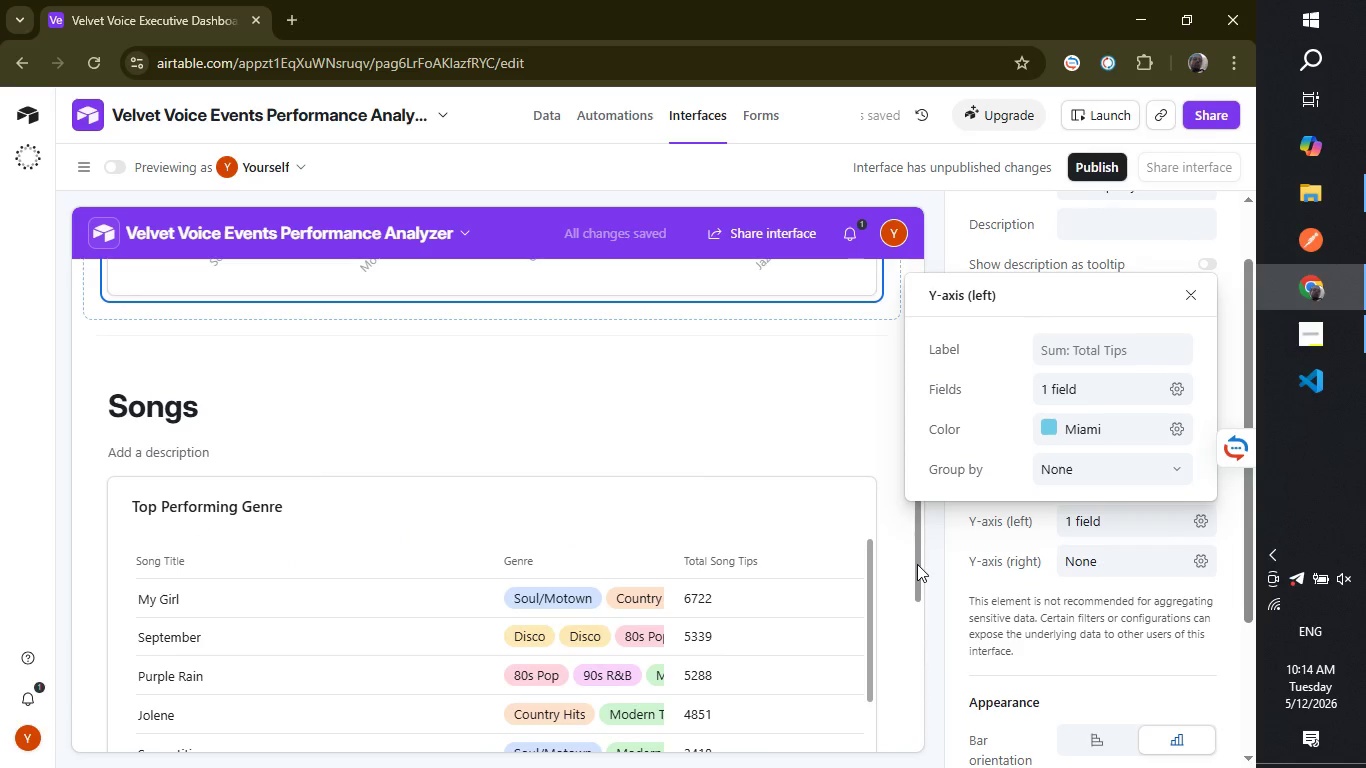 
left_click([1236, 235])
 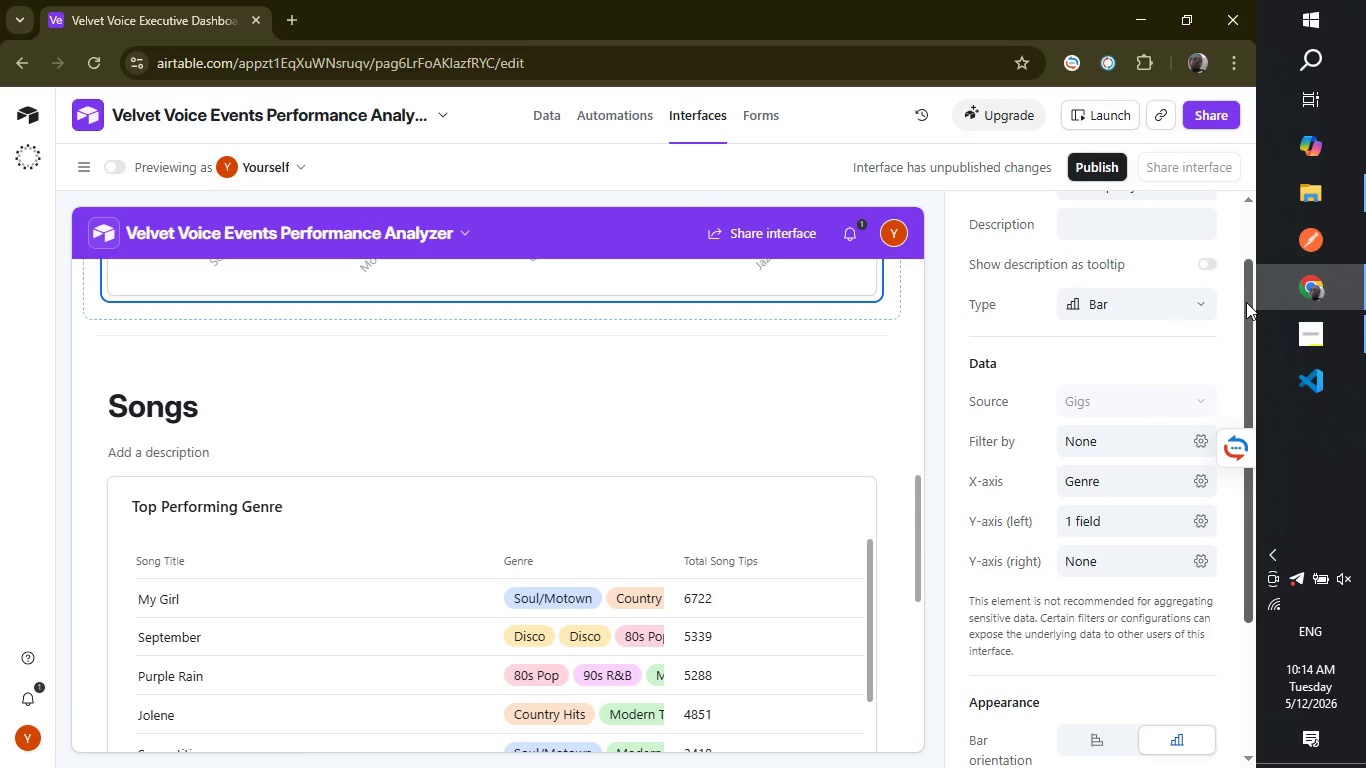 
left_click_drag(start_coordinate=[1246, 302], to_coordinate=[1248, 247])
 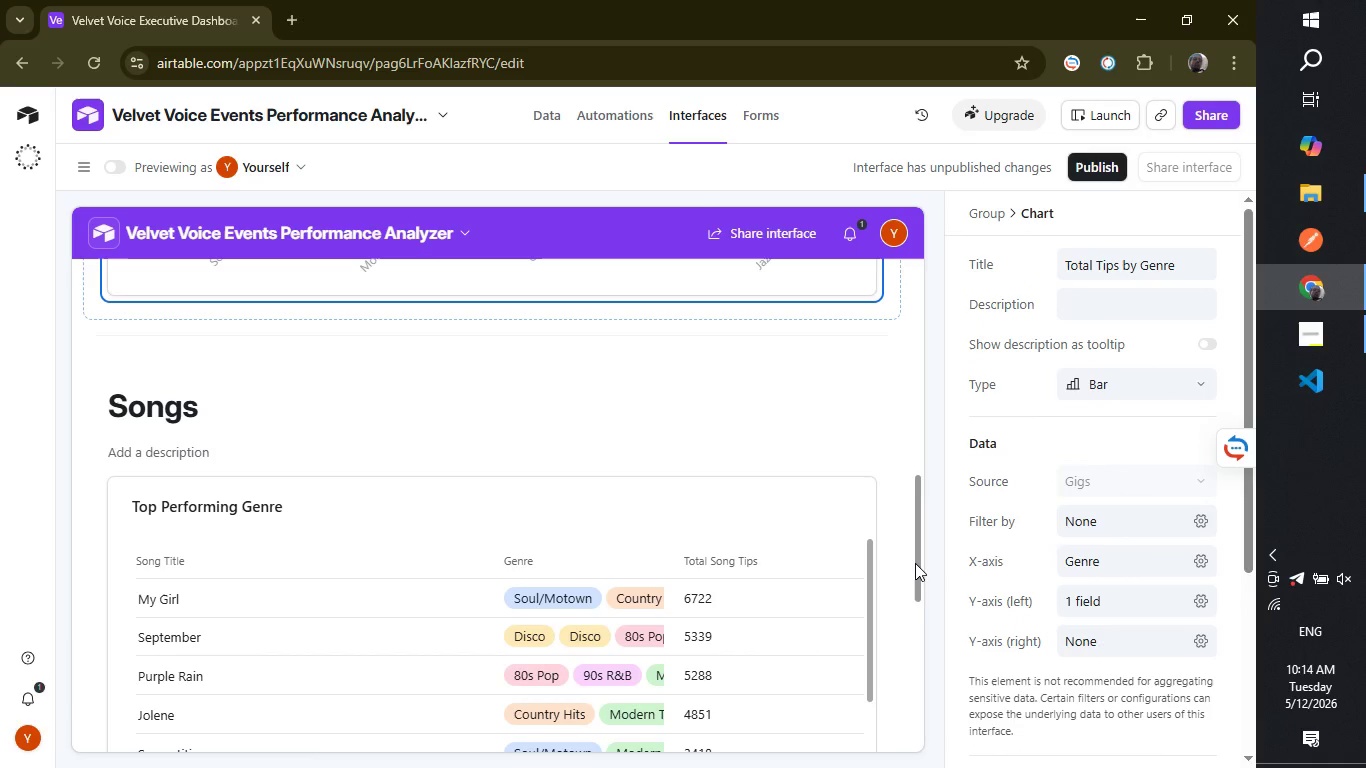 
left_click_drag(start_coordinate=[915, 563], to_coordinate=[926, 466])
 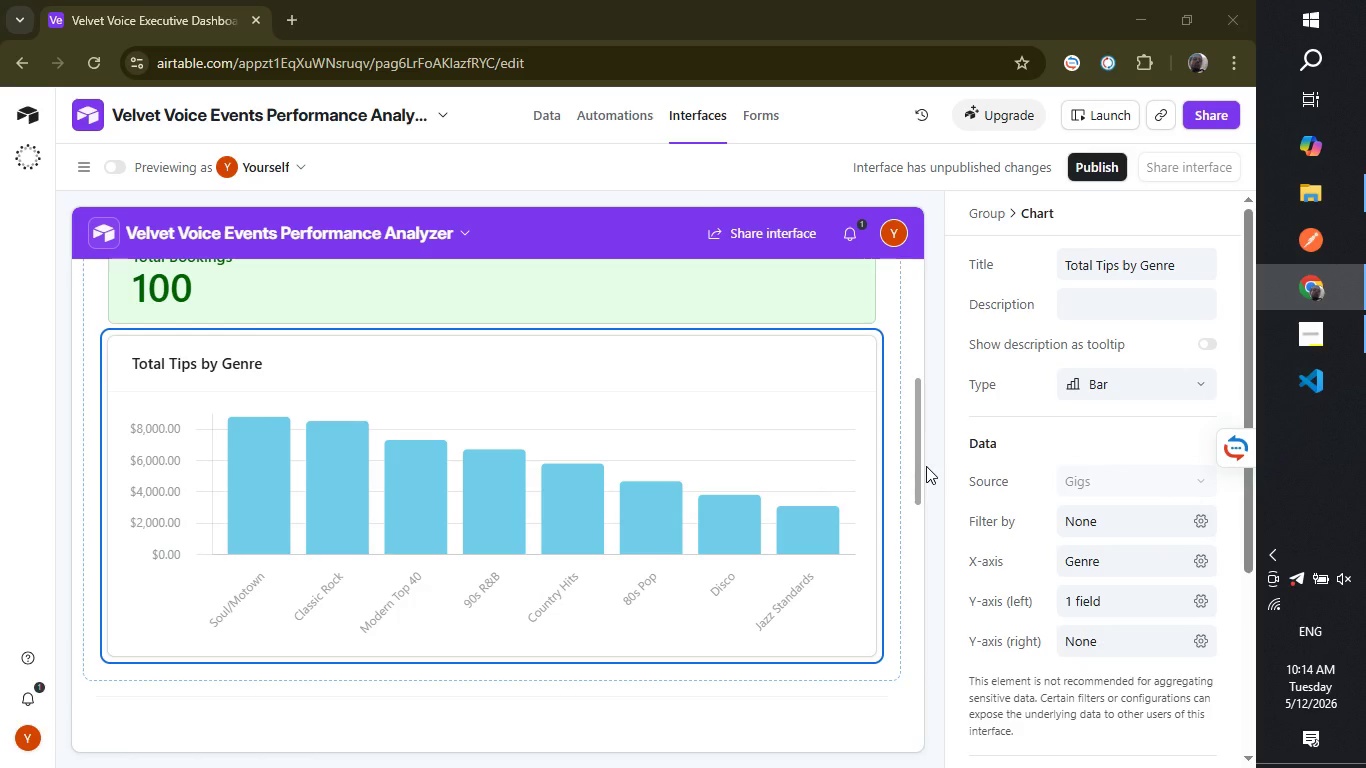 
wait(18.41)
 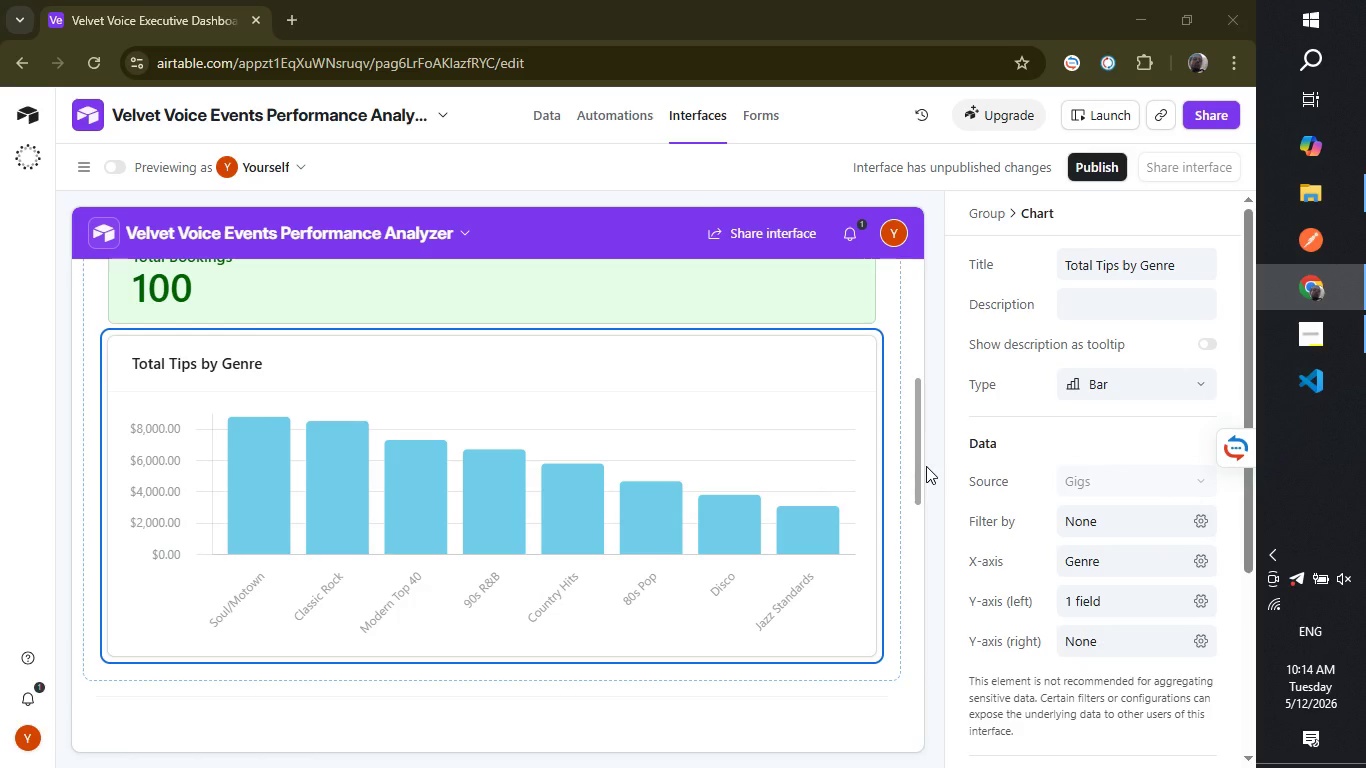 
left_click([493, 659])
 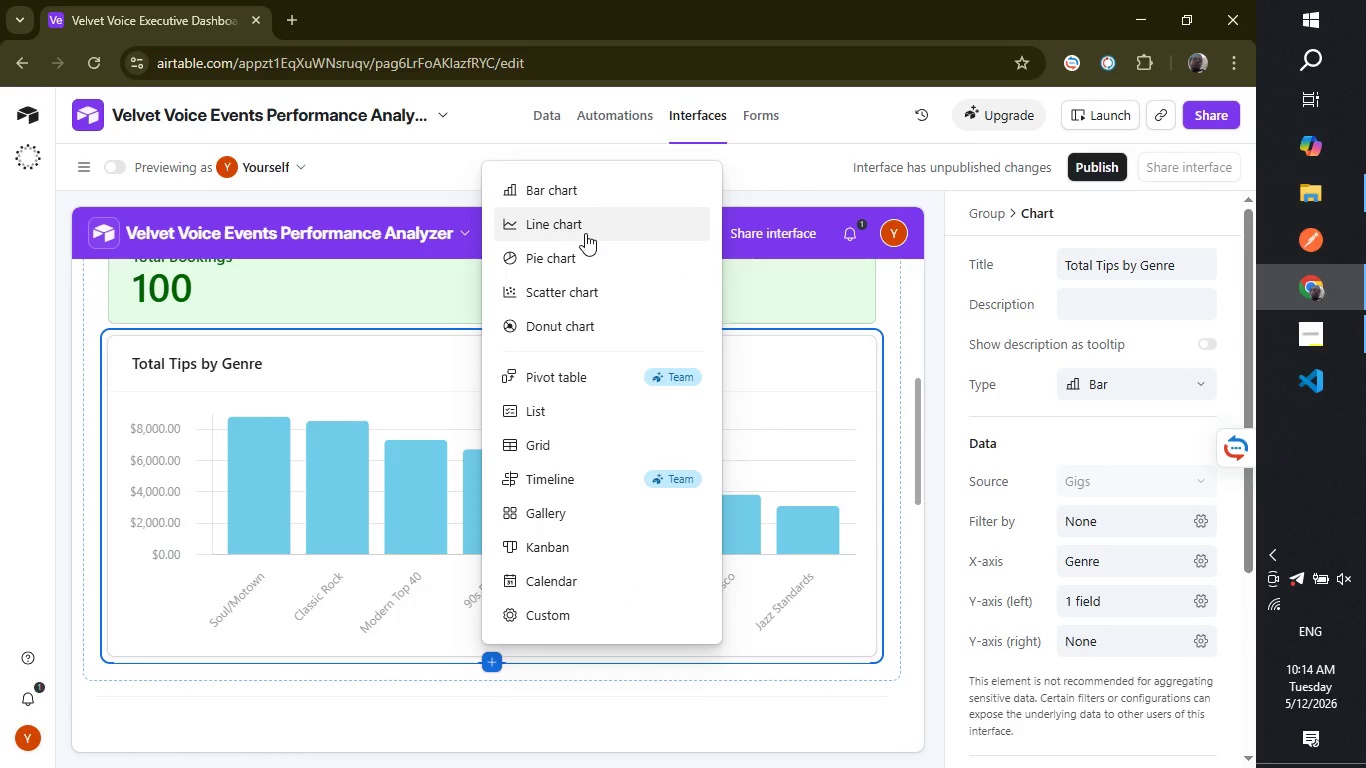 
left_click([585, 233])
 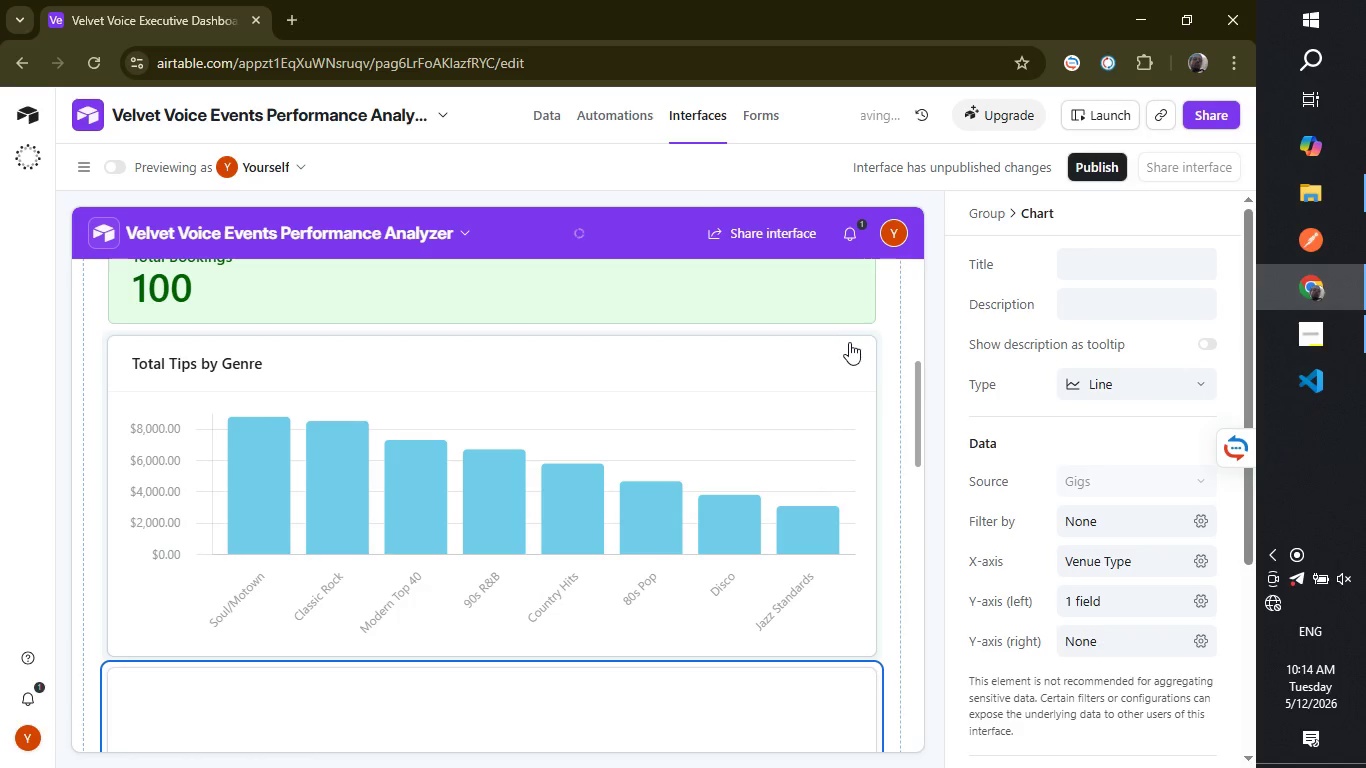 
wait(14.0)
 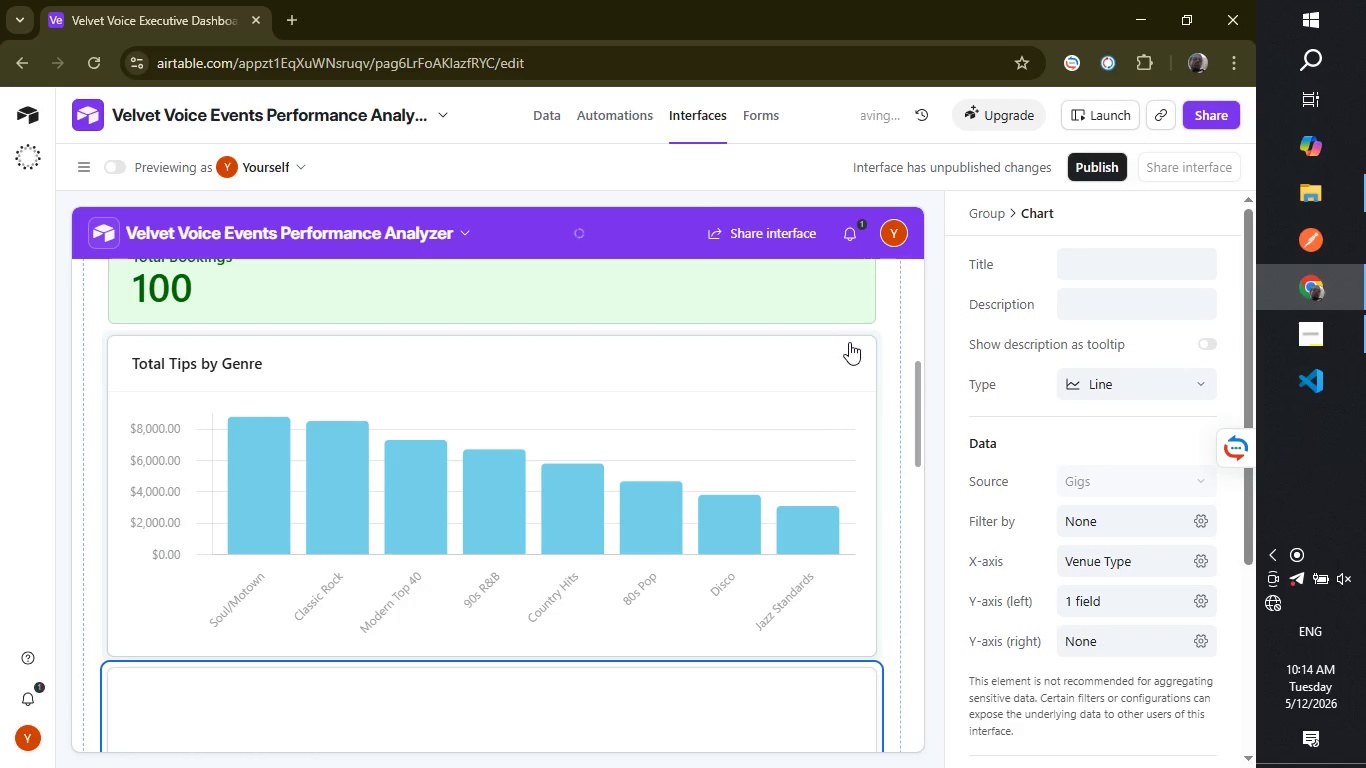 
left_click([1162, 559])
 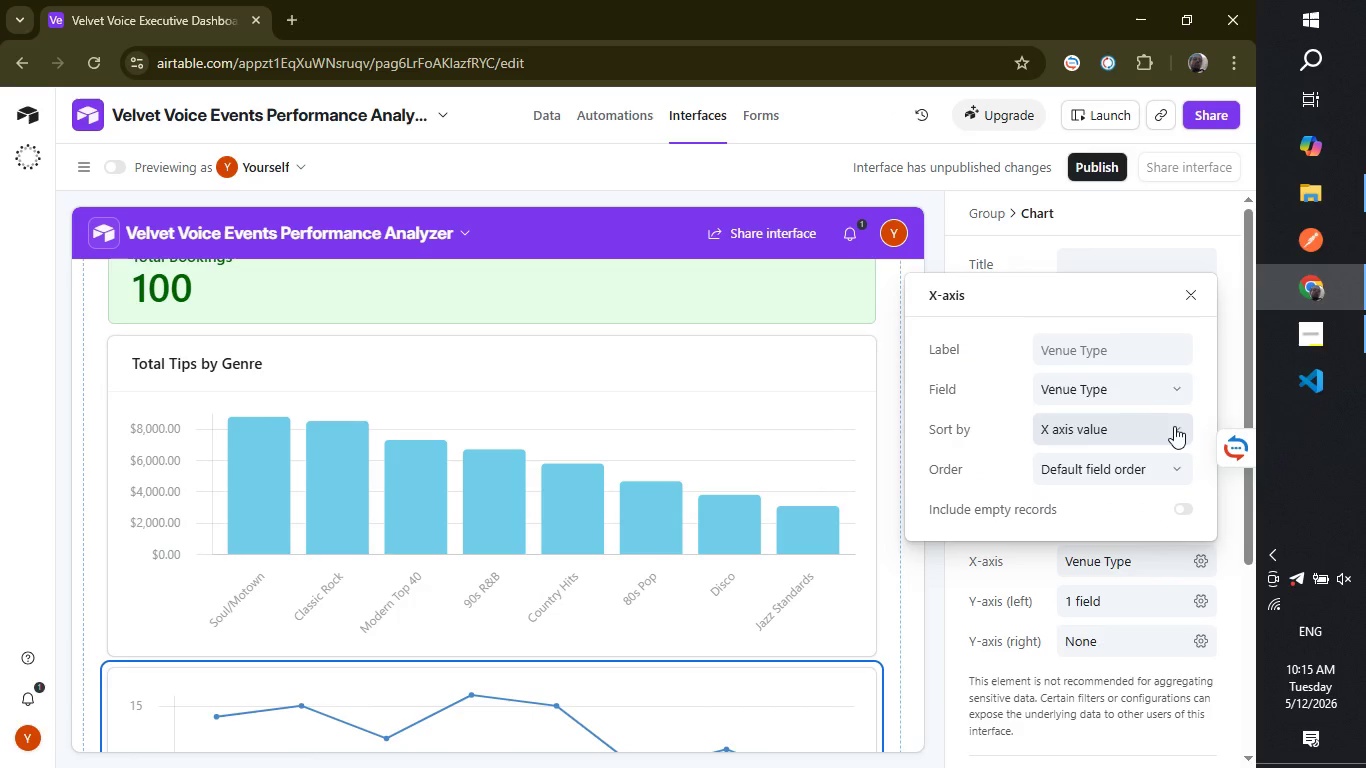 
wait(5.26)
 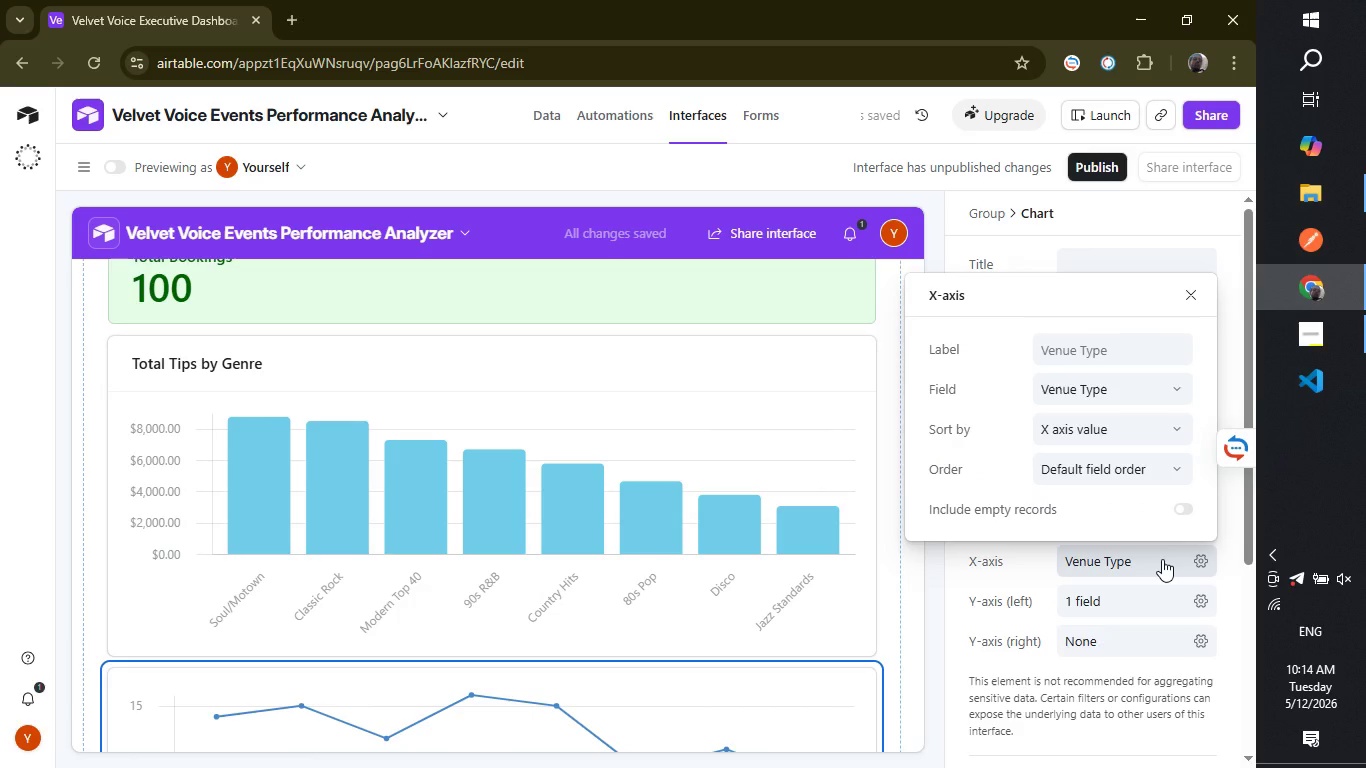 
left_click([1121, 385])
 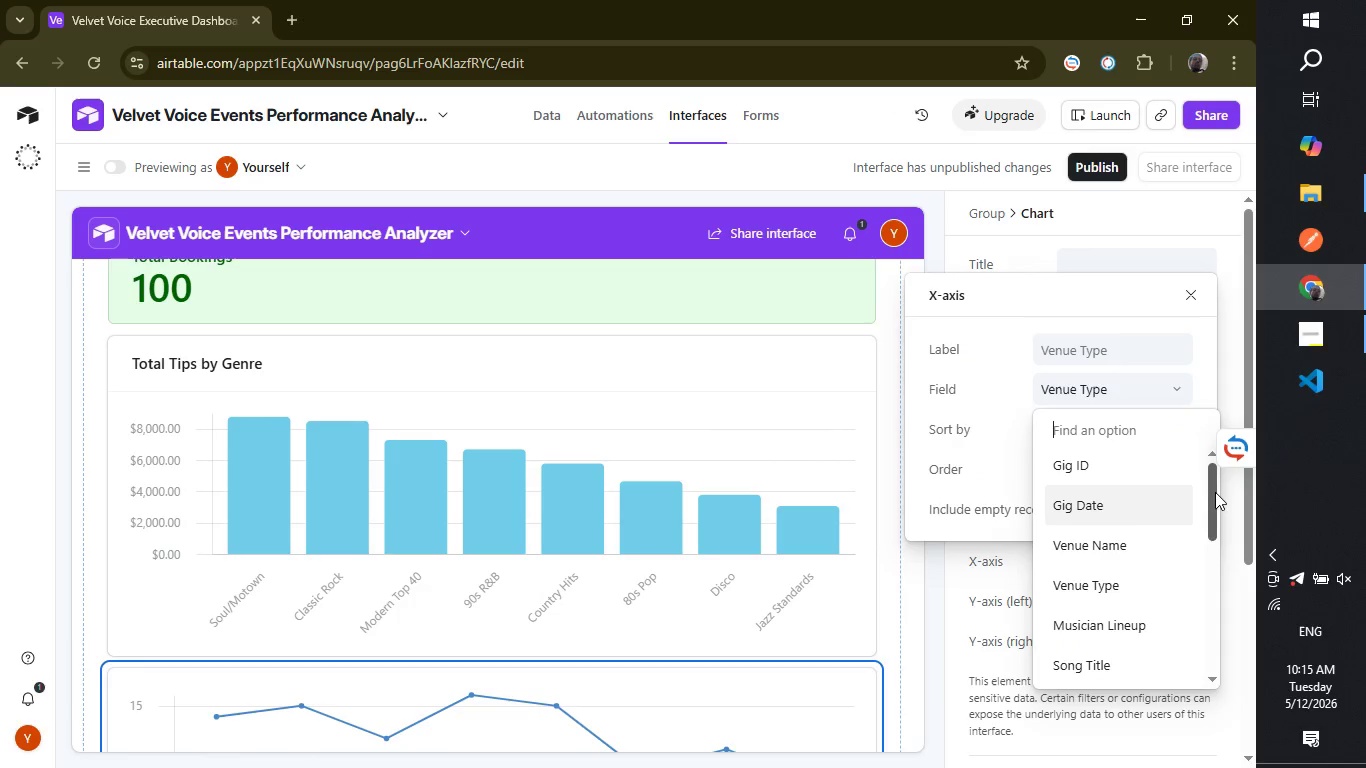 
left_click_drag(start_coordinate=[1213, 492], to_coordinate=[1211, 559])
 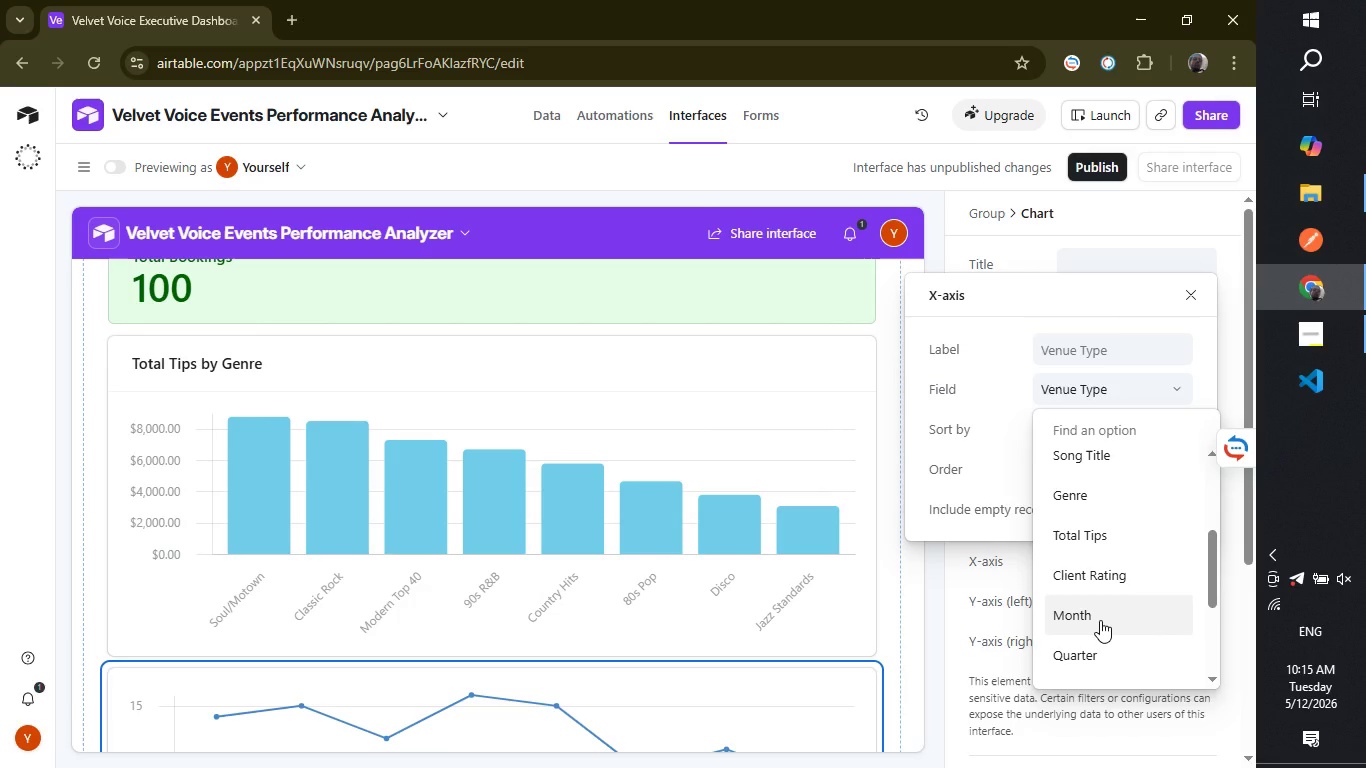 
left_click([1100, 620])
 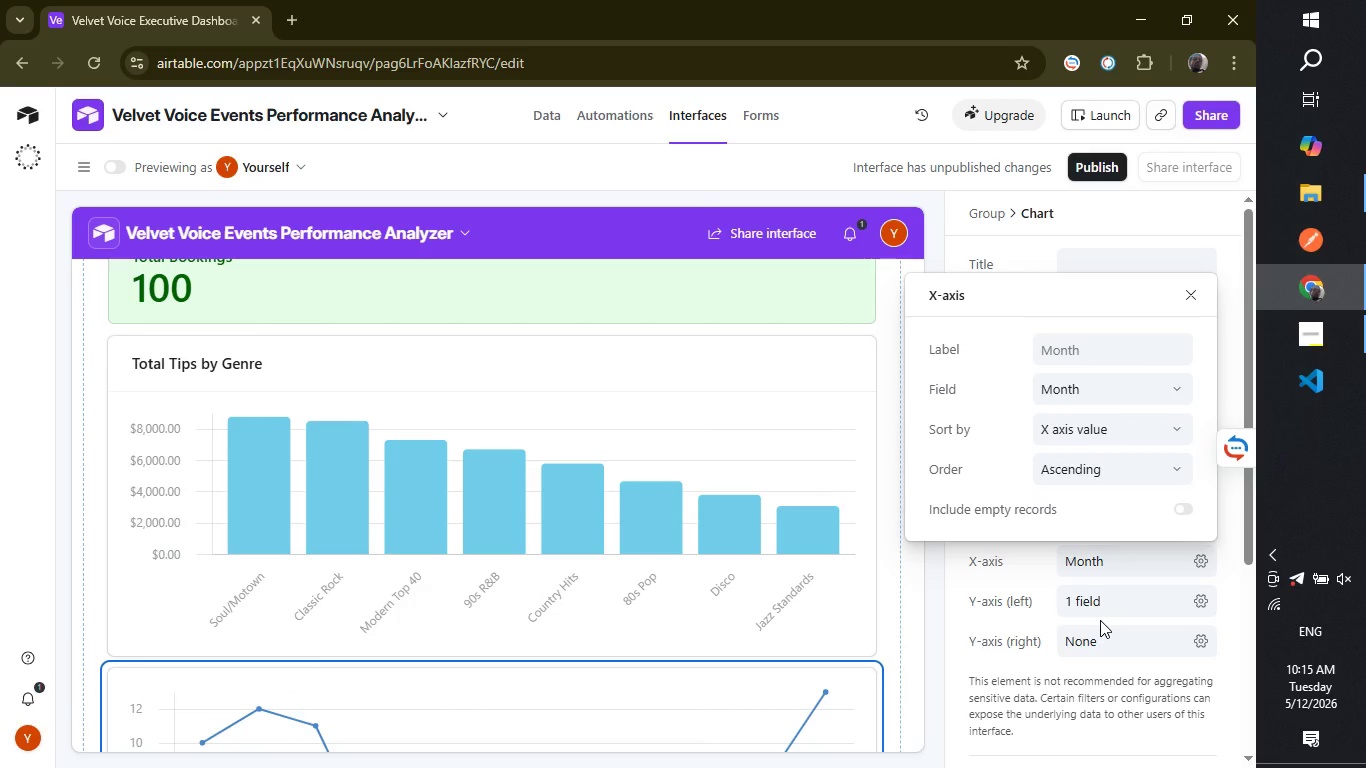 
wait(18.92)
 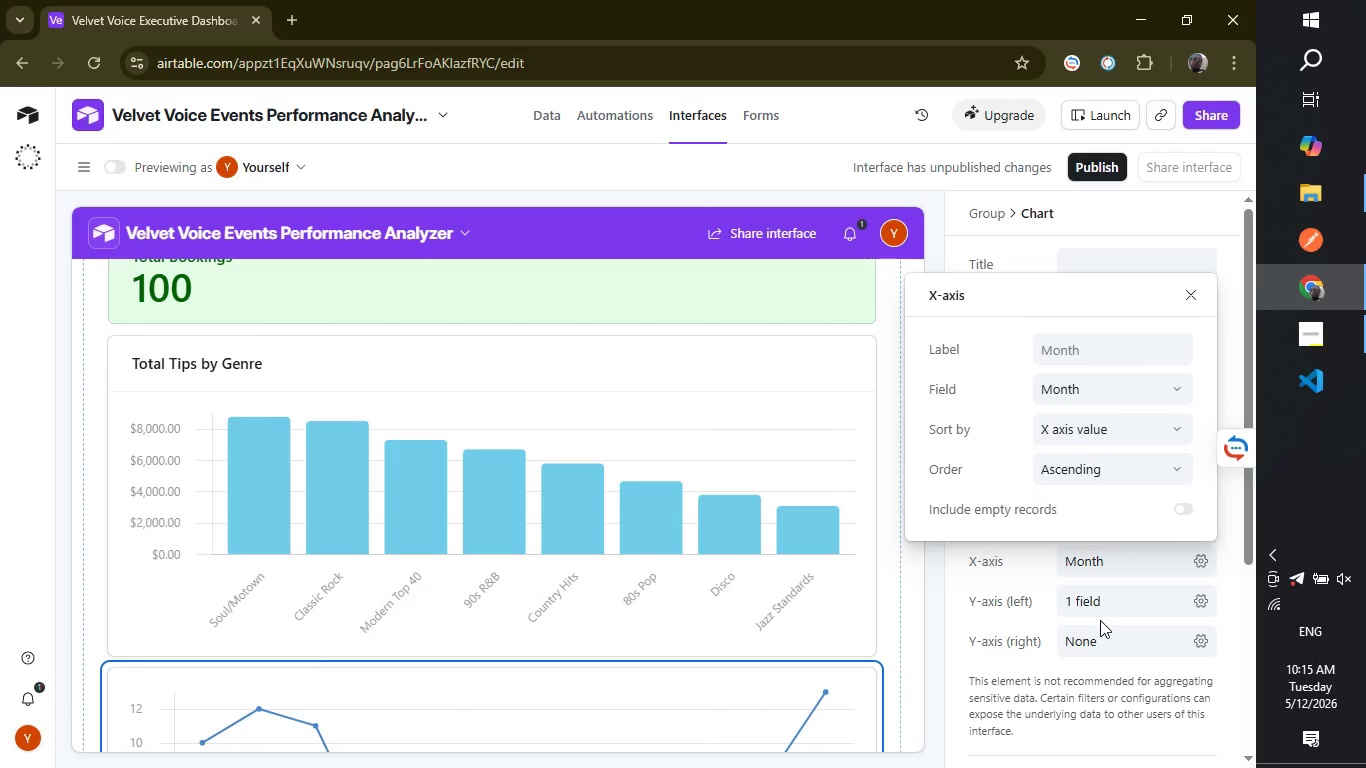 
left_click([1013, 257])
 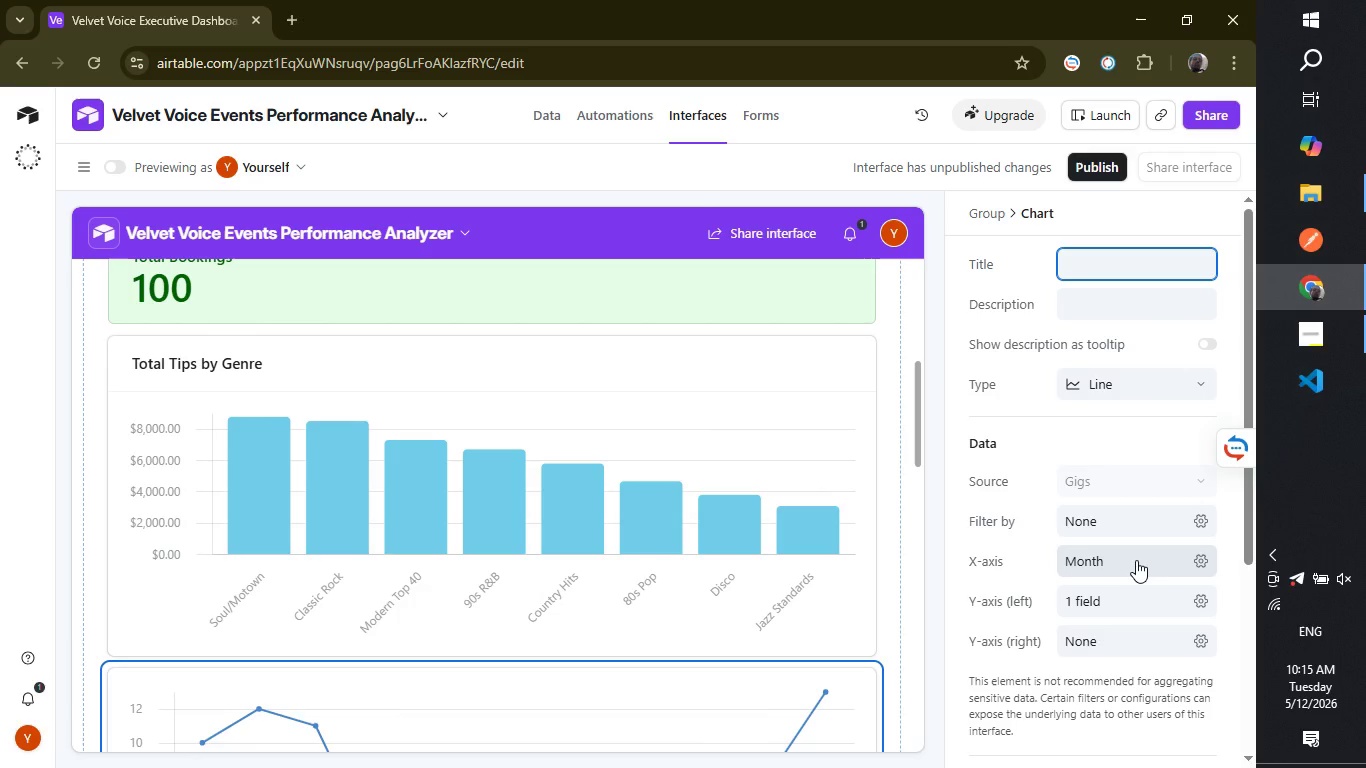 
wait(14.06)
 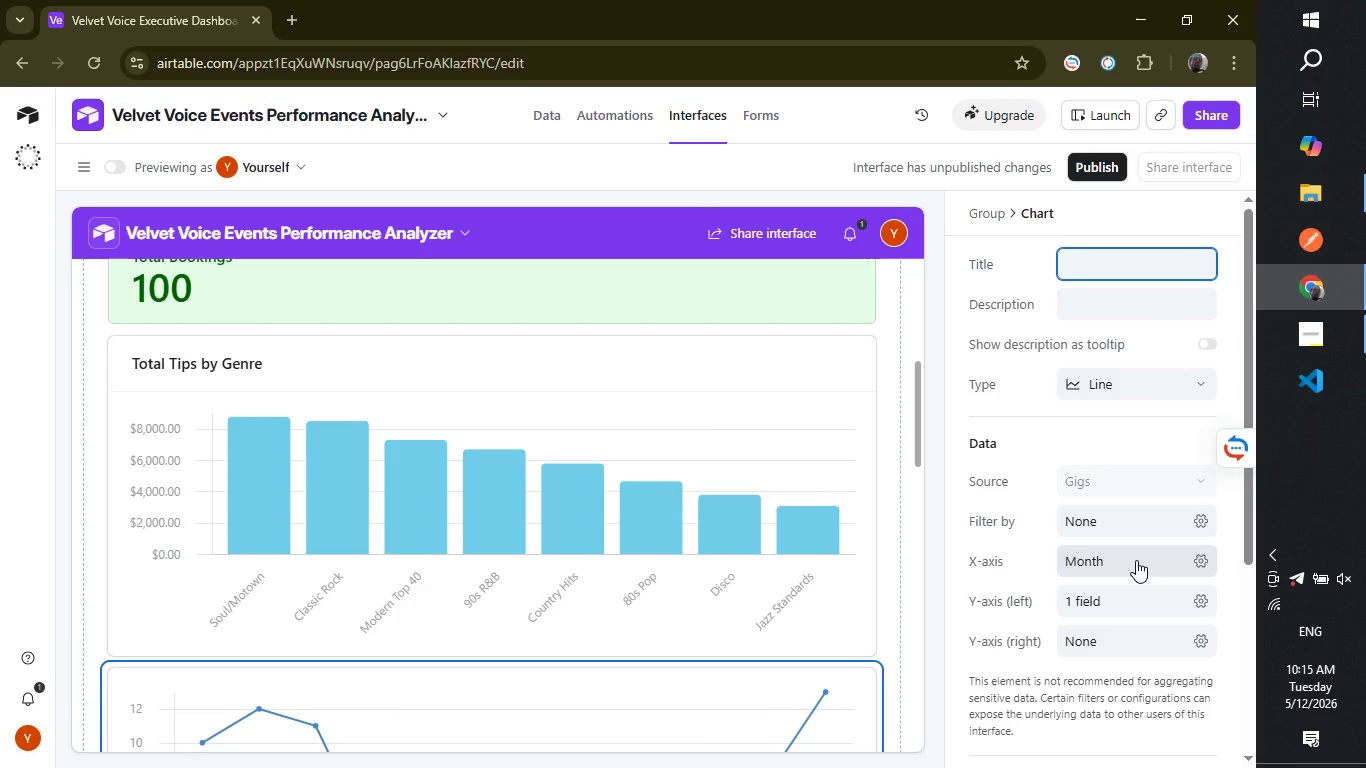 
left_click([1133, 589])
 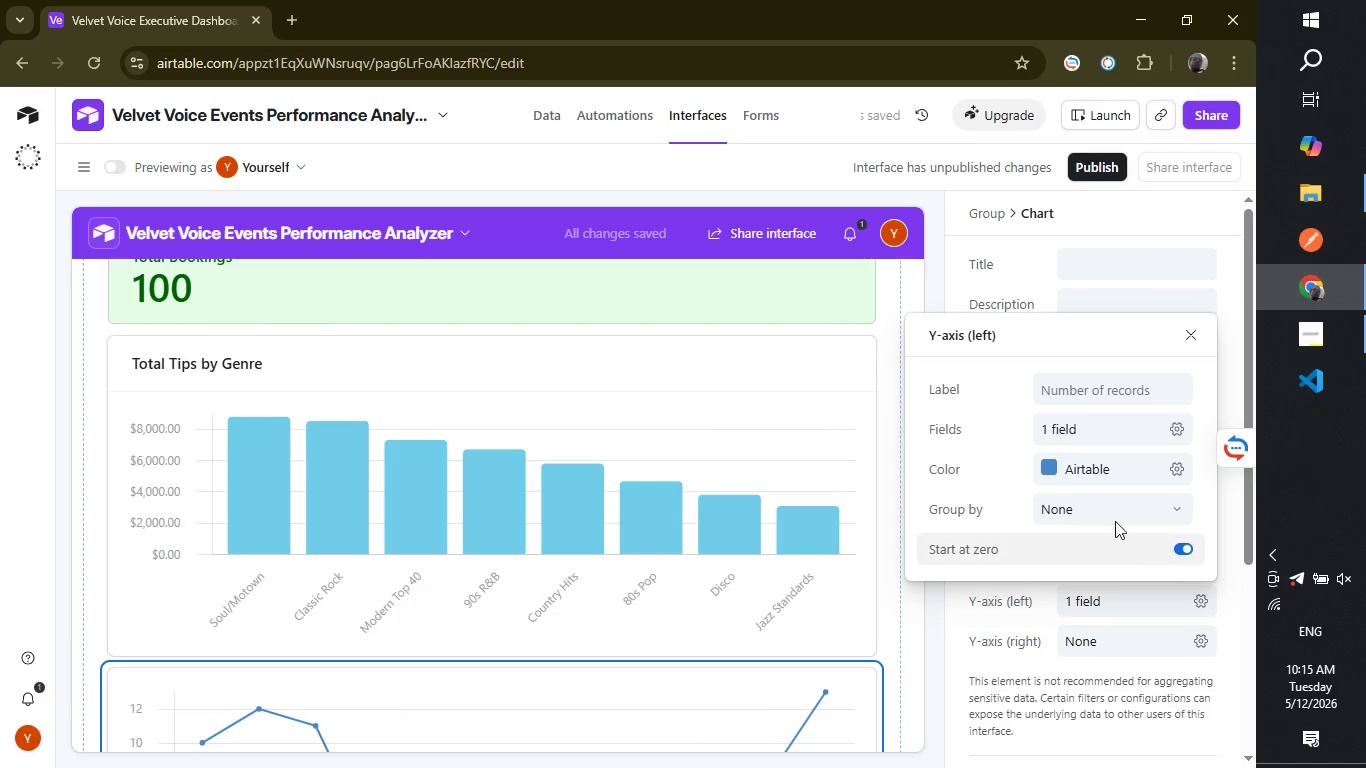 
left_click([1122, 415])
 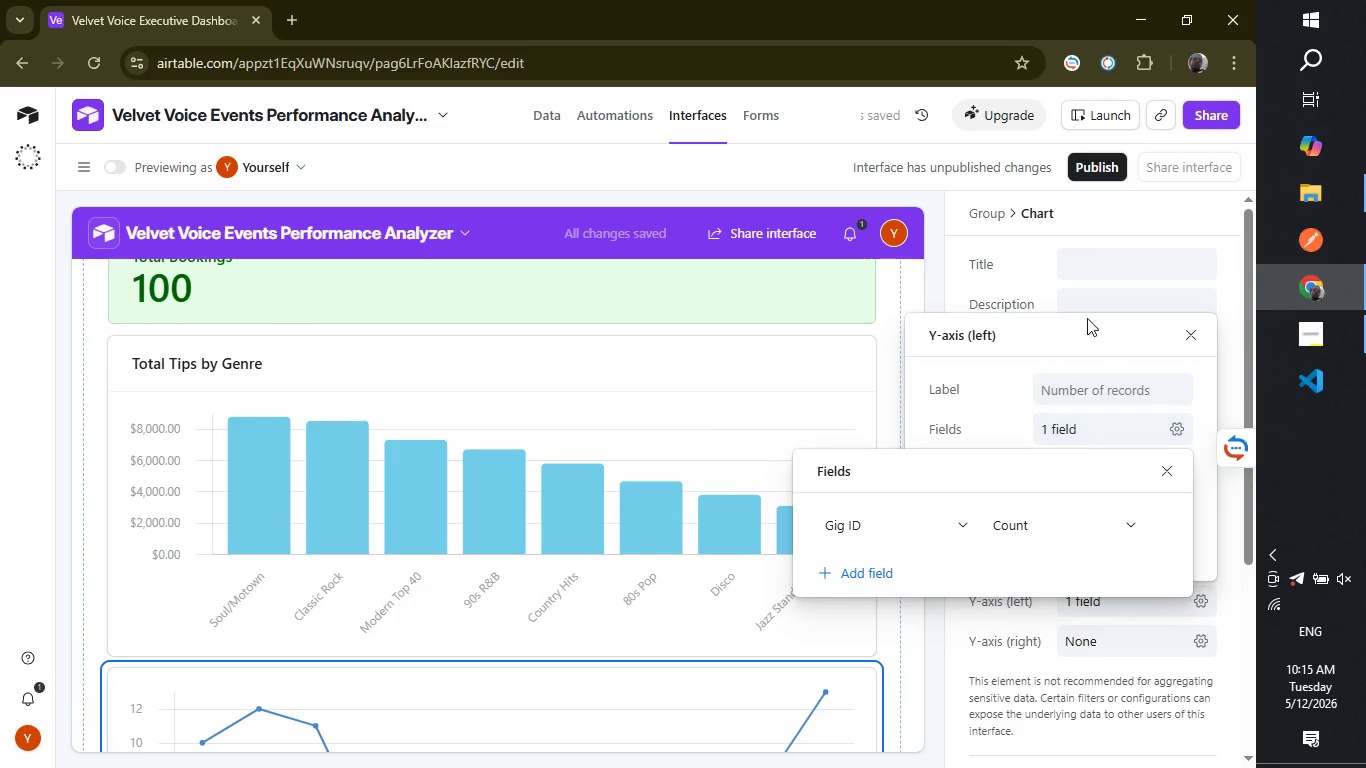 
left_click([1035, 267])
 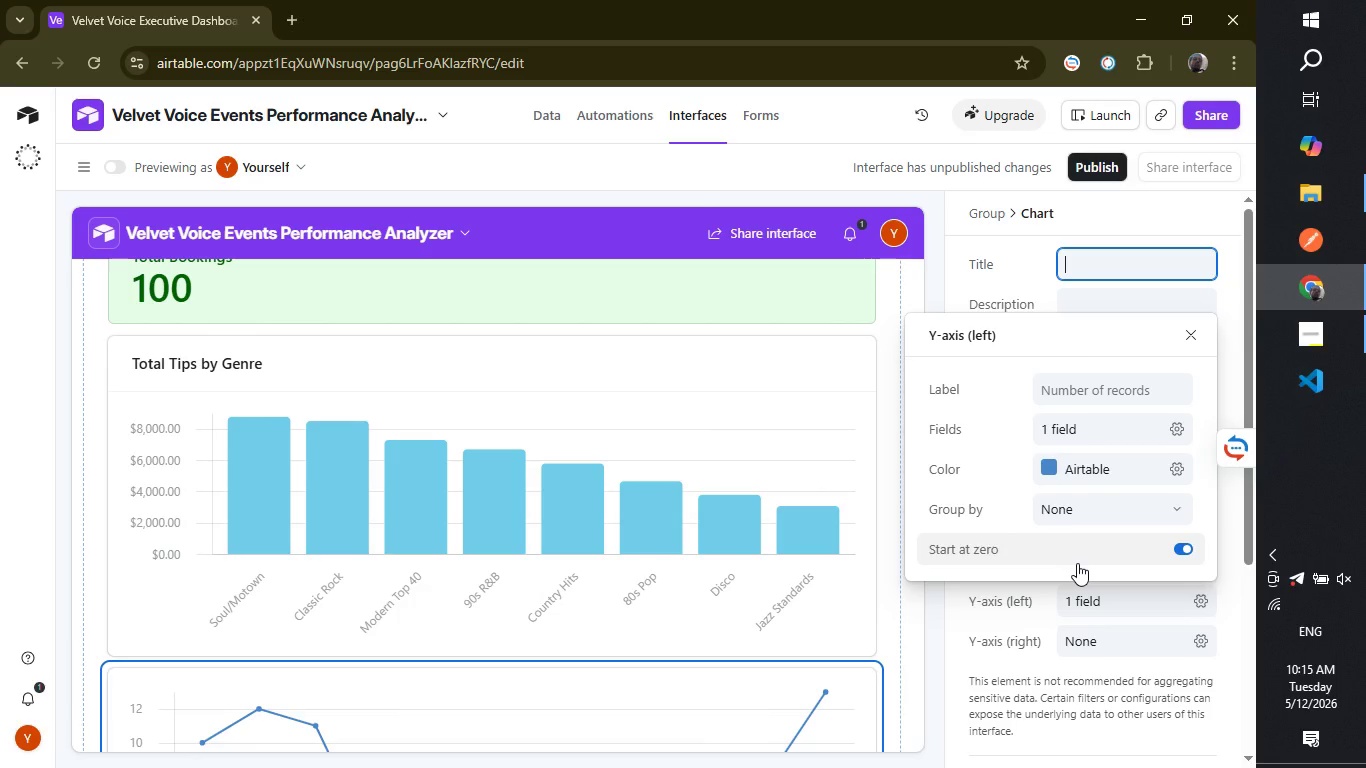 
wait(15.89)
 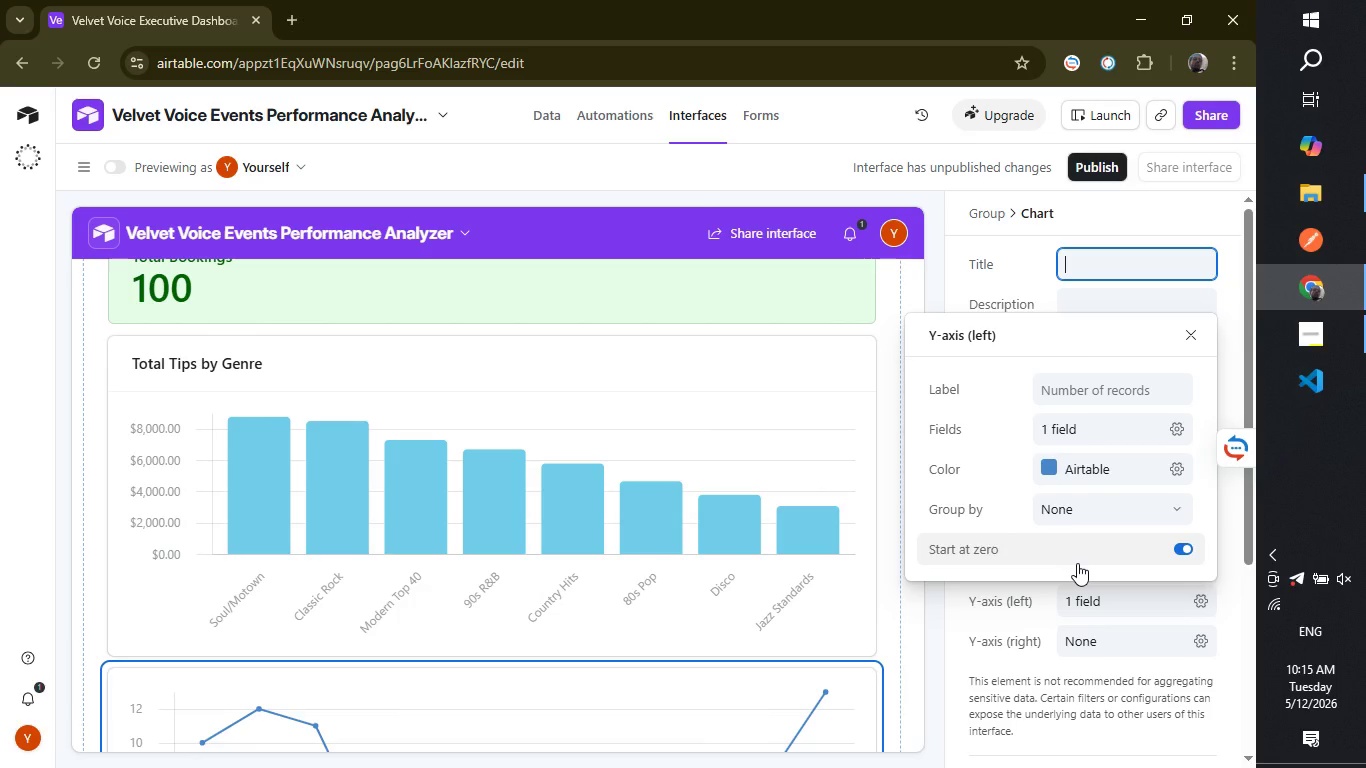 
left_click([1010, 270])
 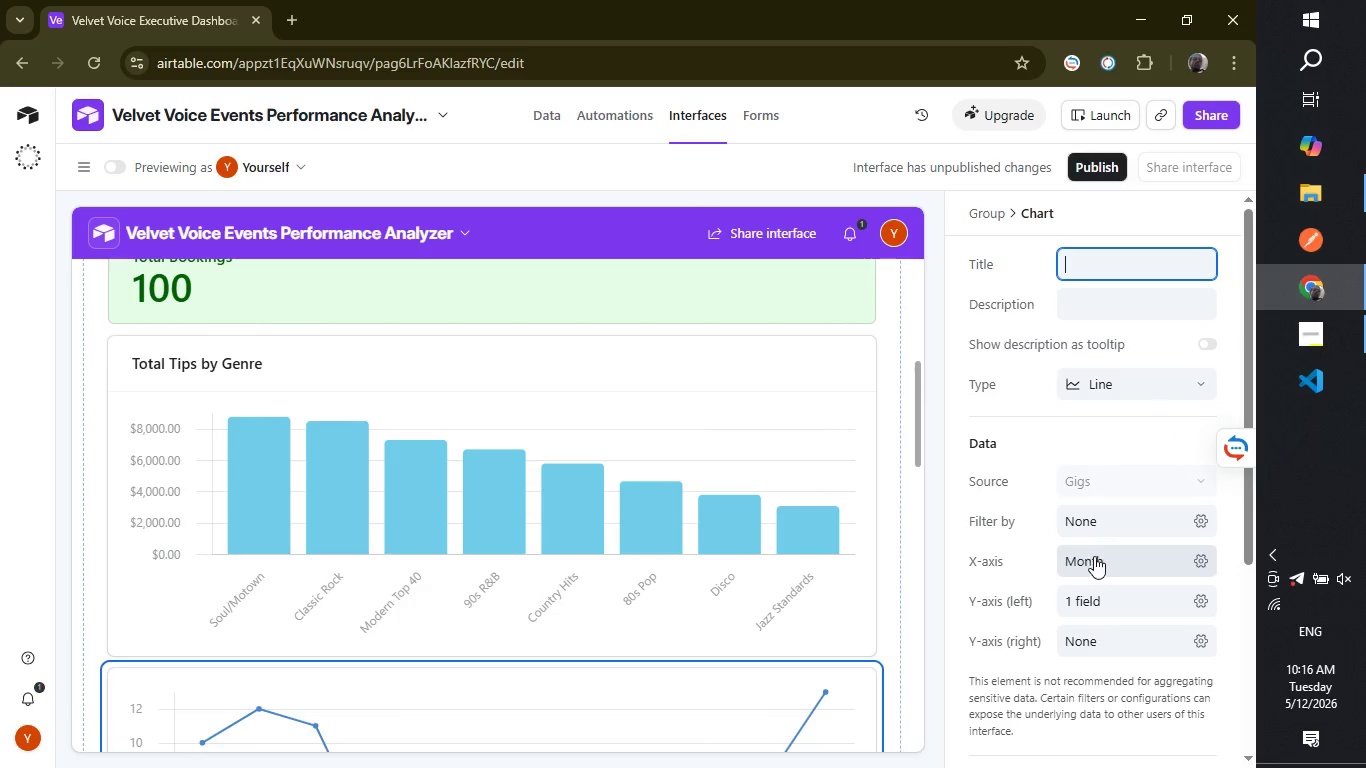 
left_click([1096, 556])
 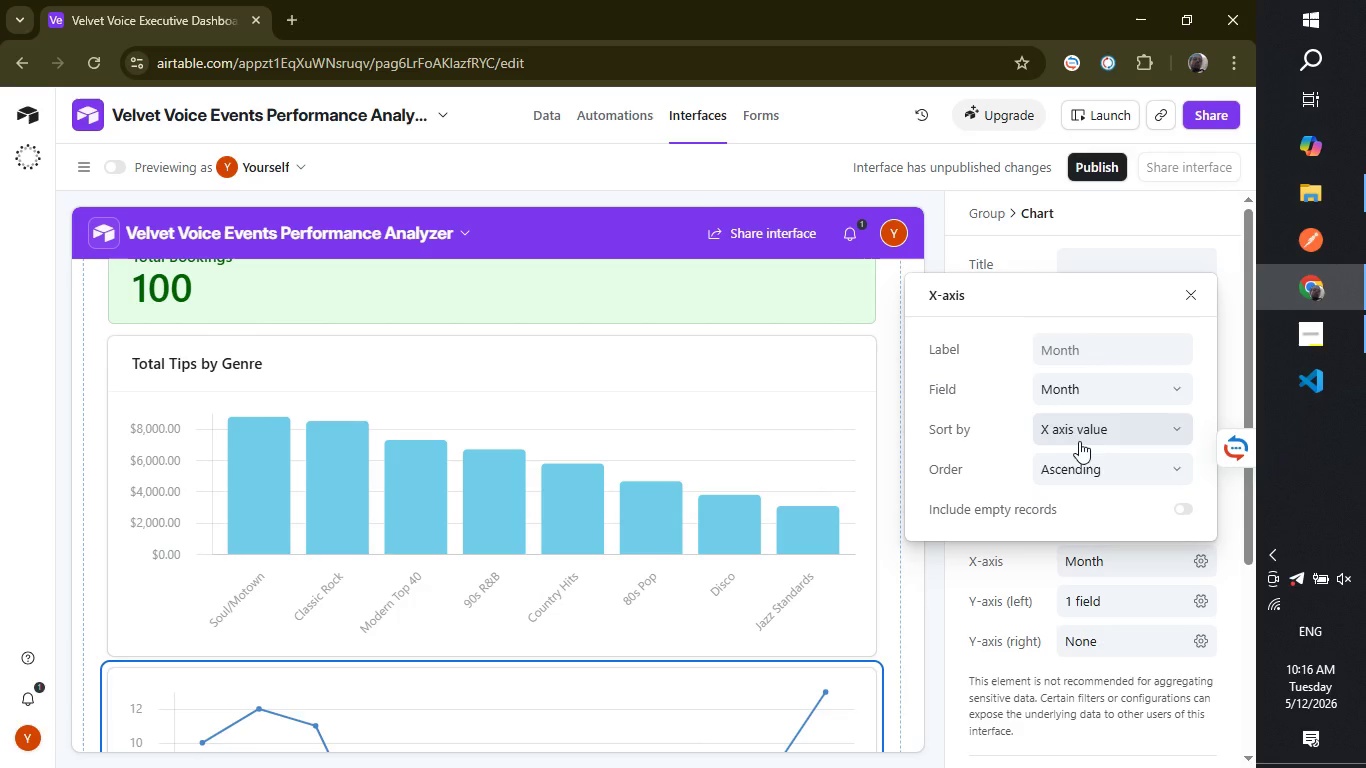 
wait(26.91)
 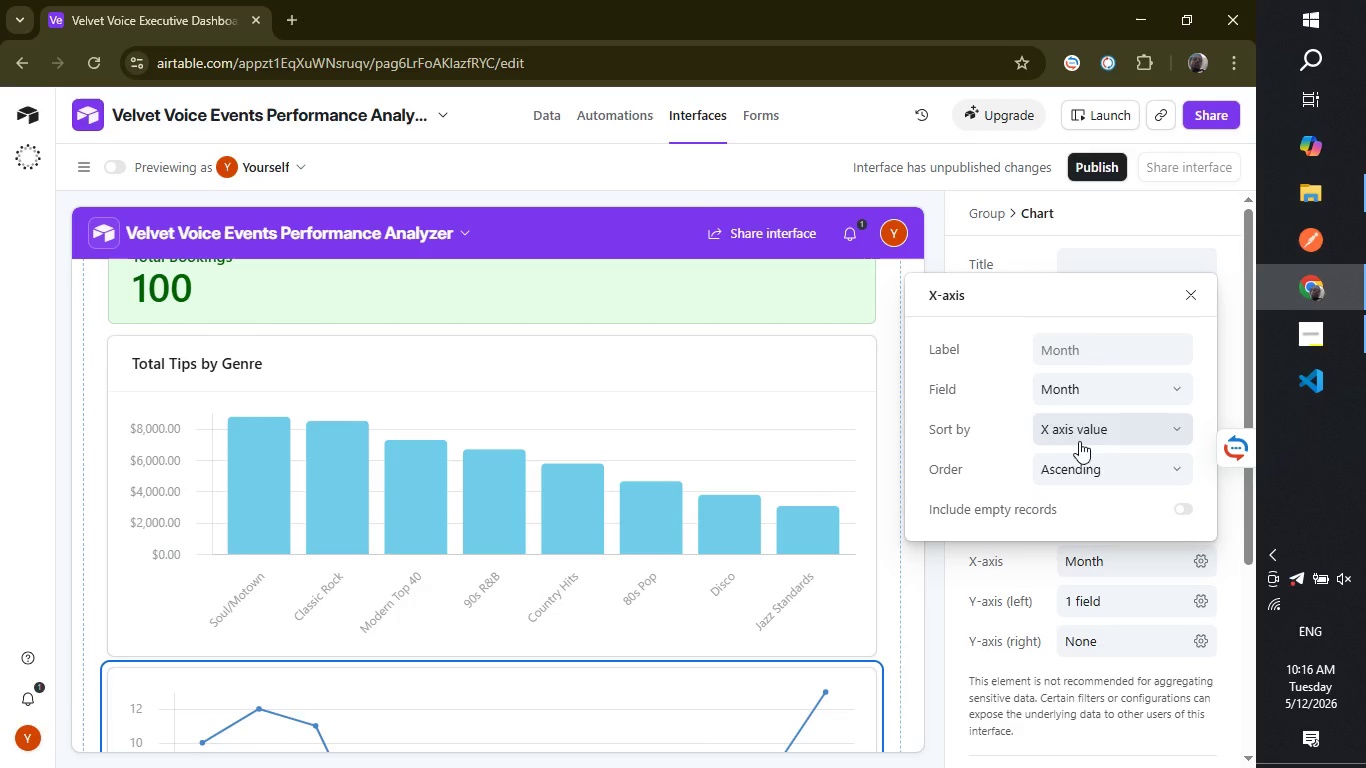 
left_click([1072, 431])
 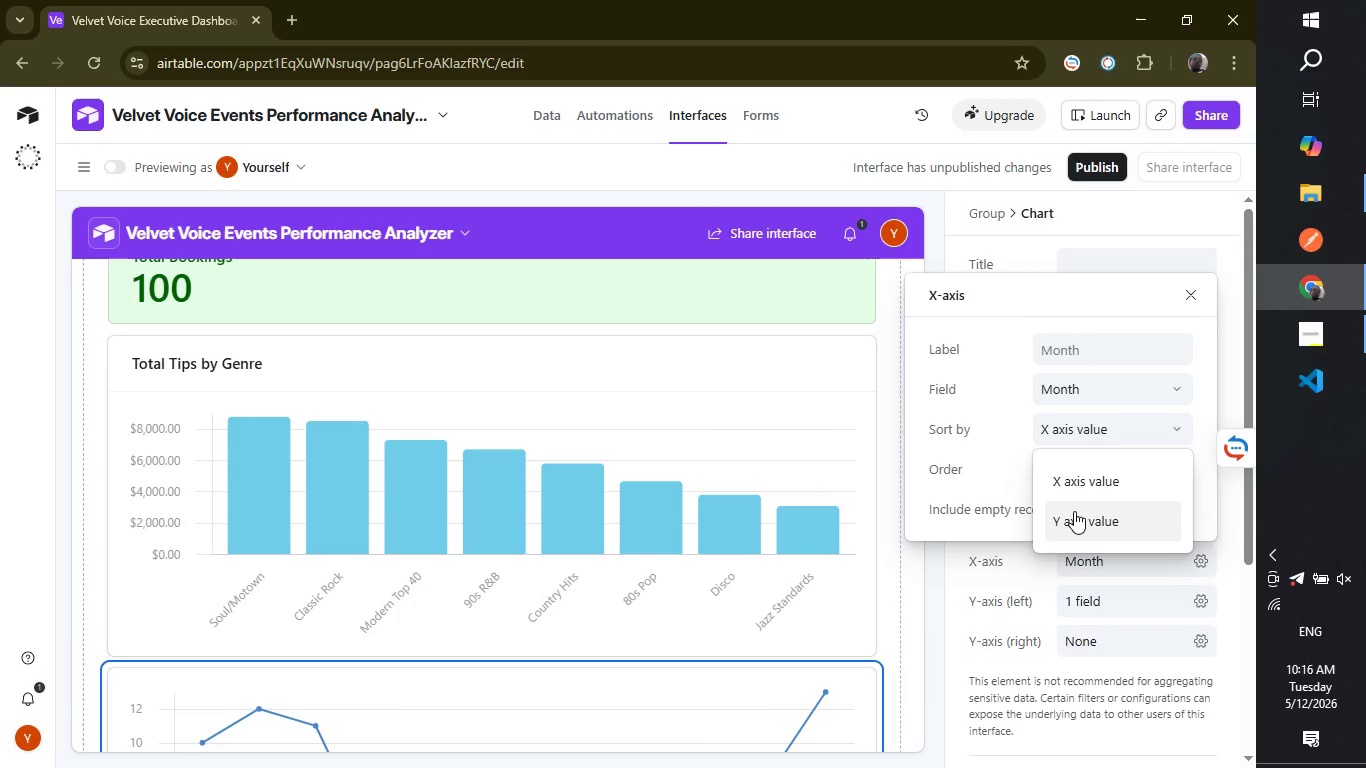 
left_click([1074, 511])
 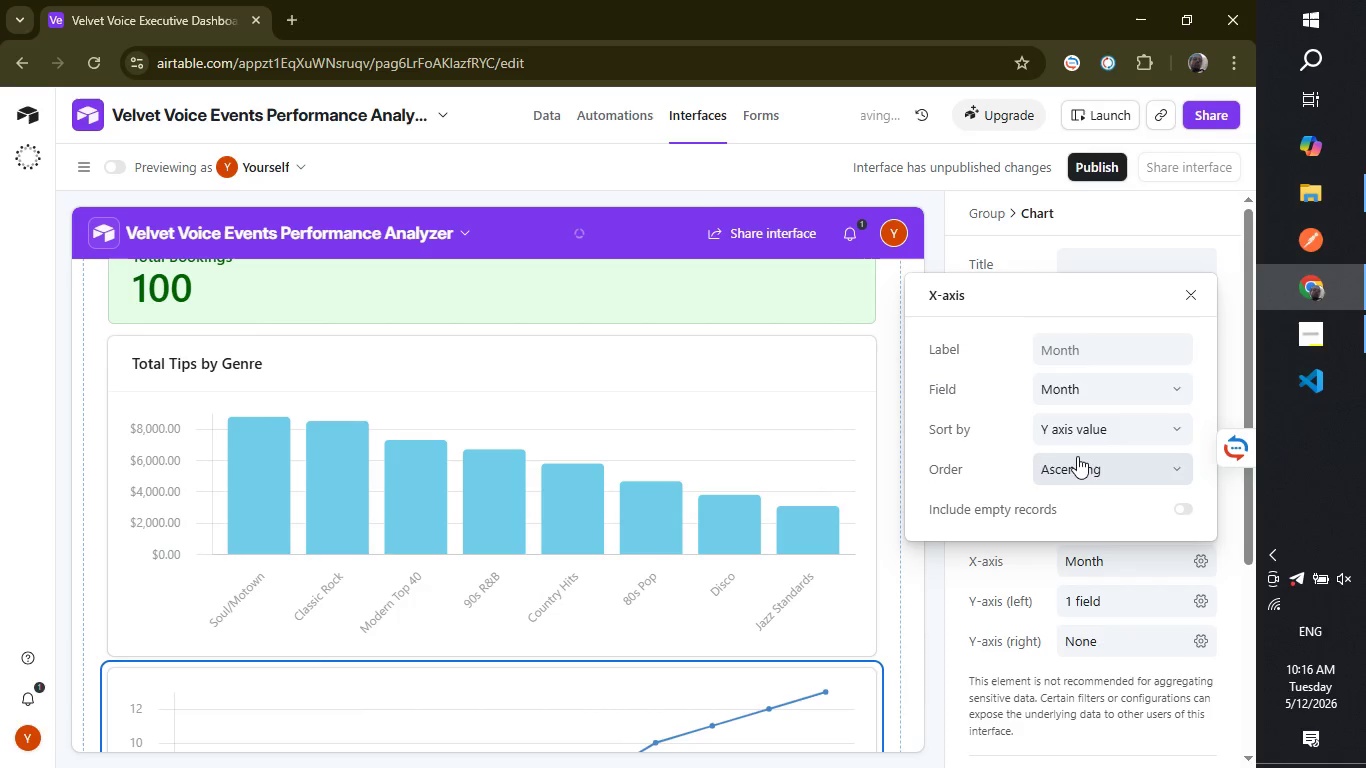 
left_click([1086, 428])
 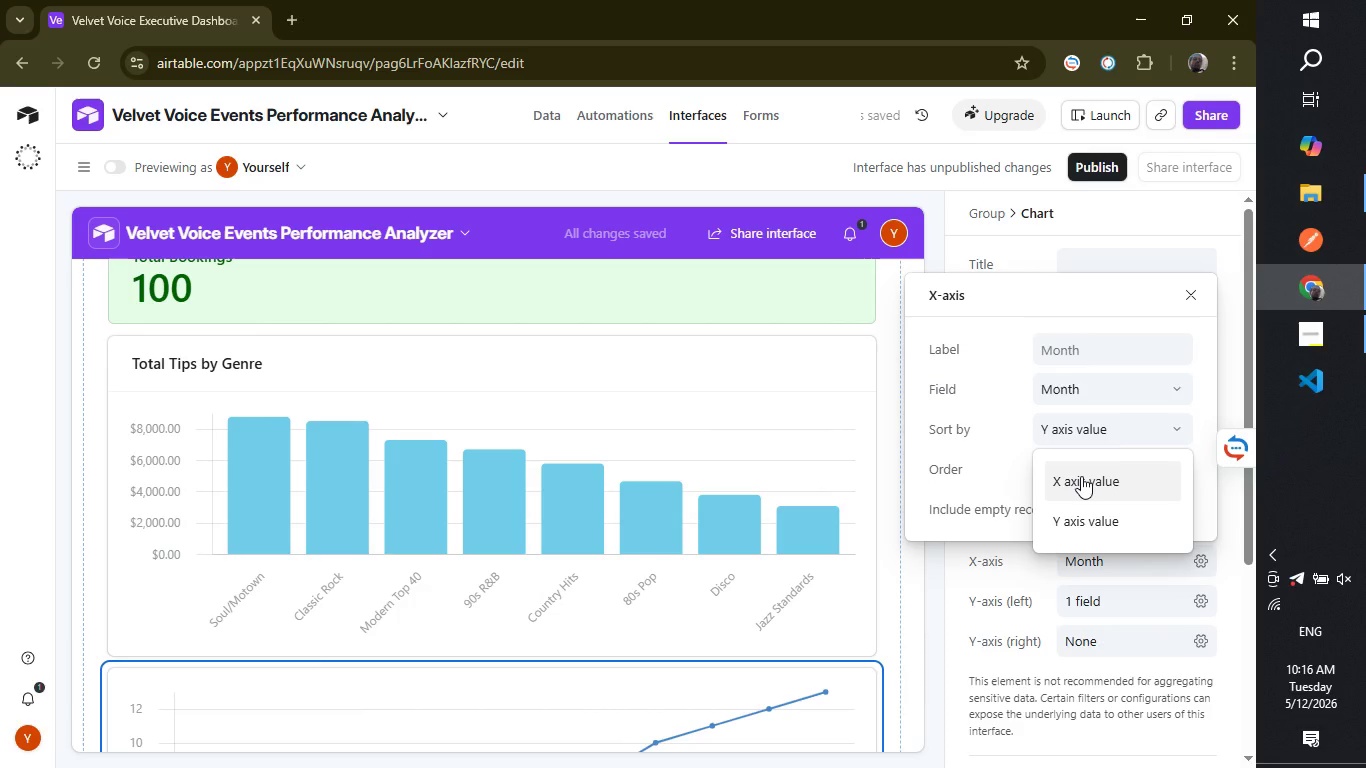 
left_click([1081, 476])
 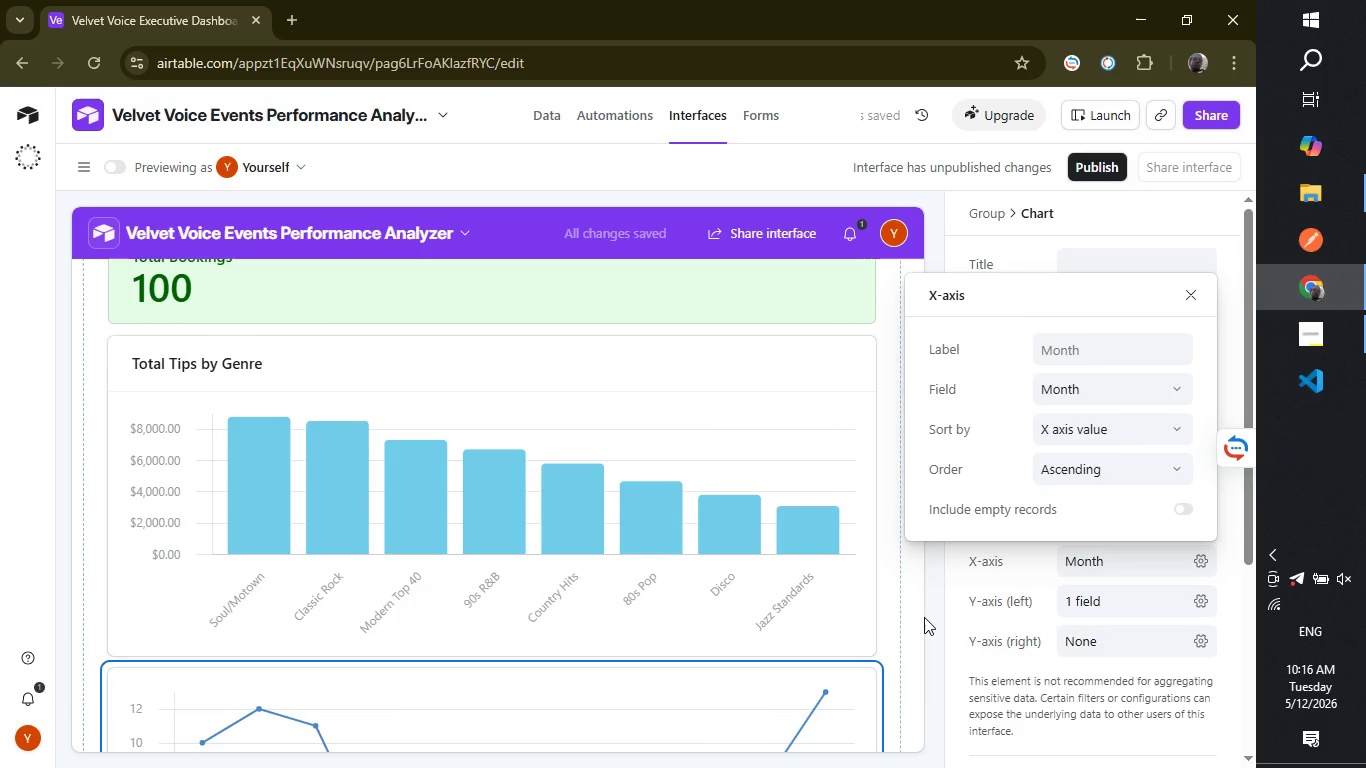 
left_click([924, 617])
 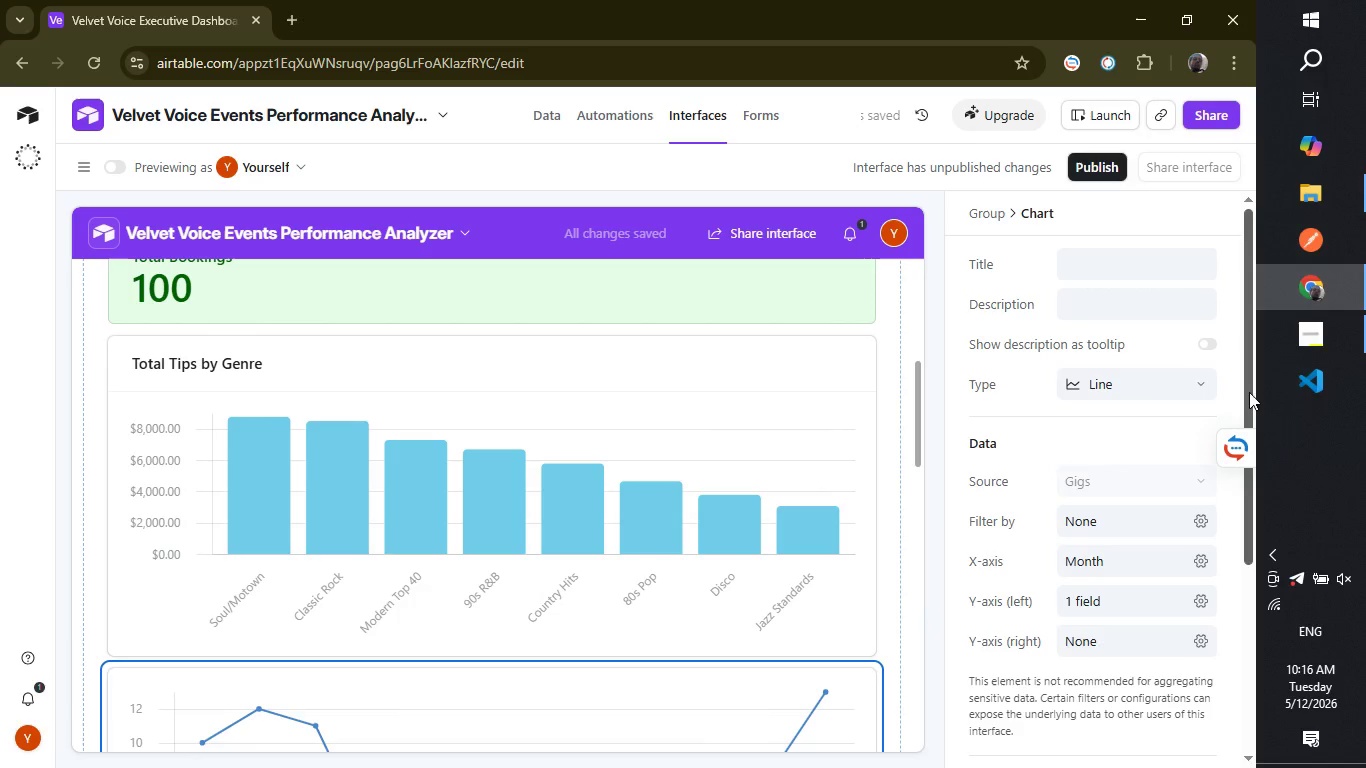 
left_click_drag(start_coordinate=[1251, 393], to_coordinate=[1233, 396])
 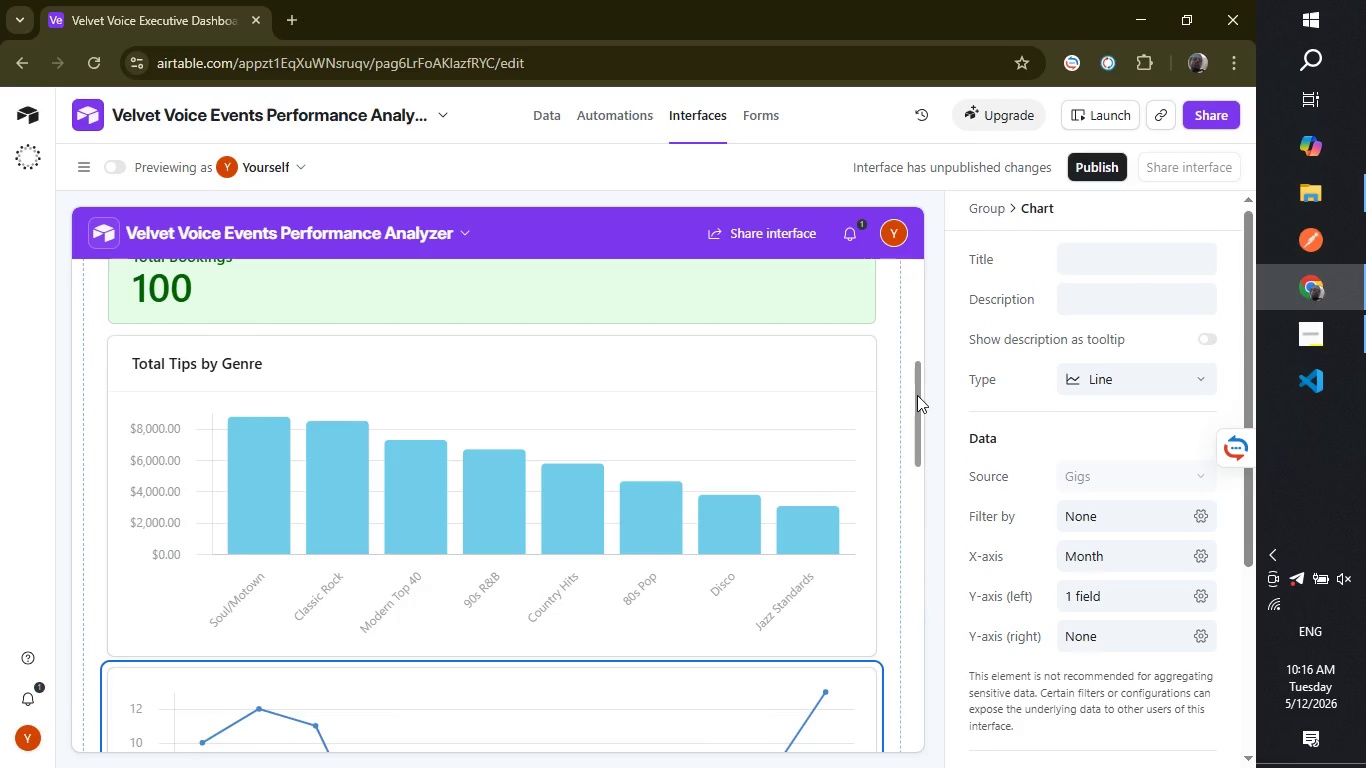 
left_click_drag(start_coordinate=[917, 395], to_coordinate=[910, 478])
 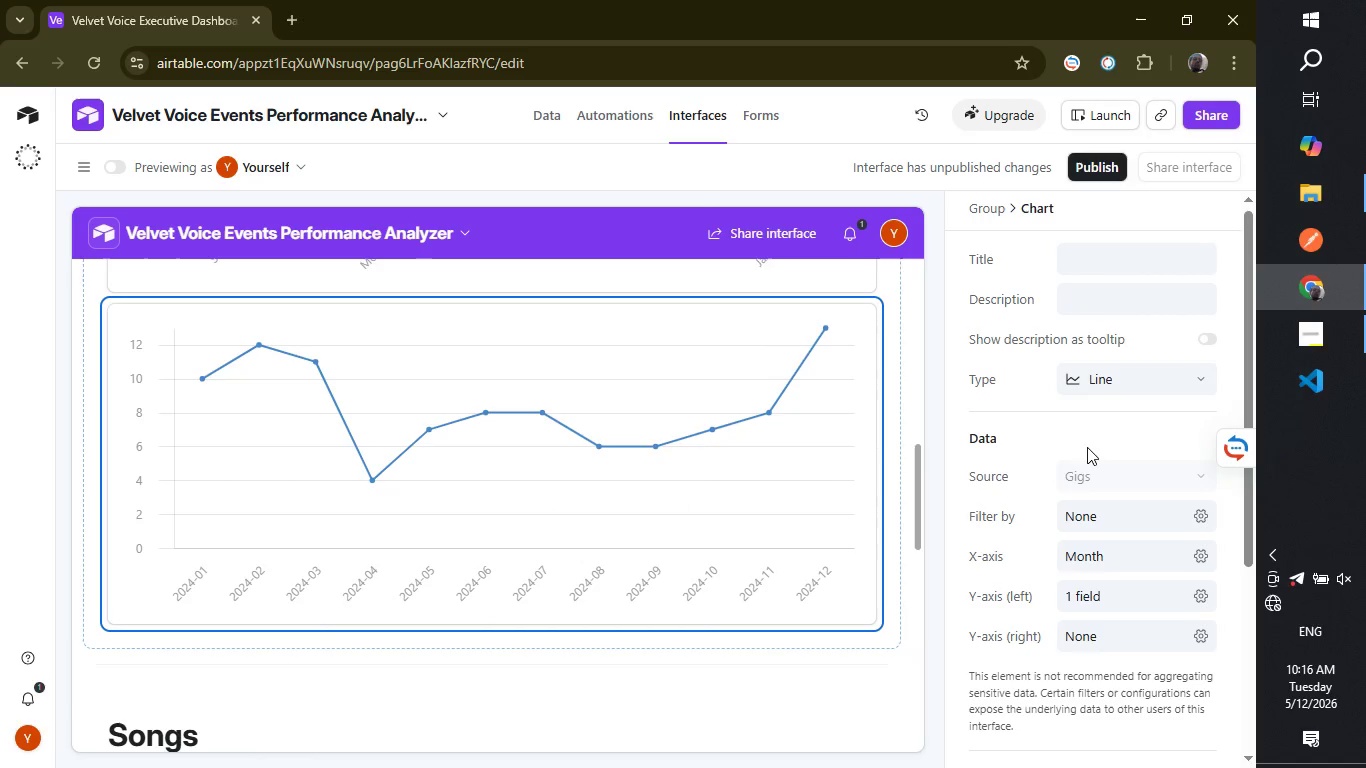 
wait(15.06)
 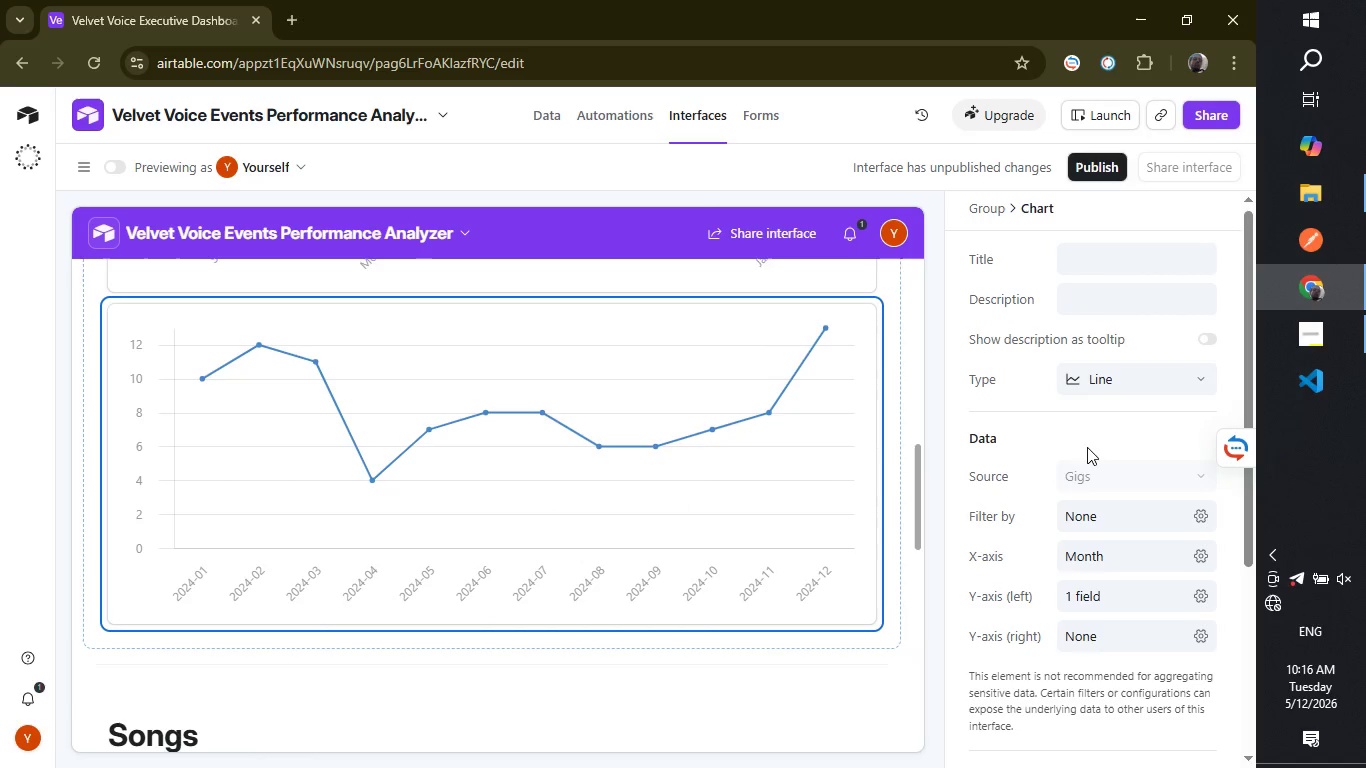 
left_click([1094, 274])
 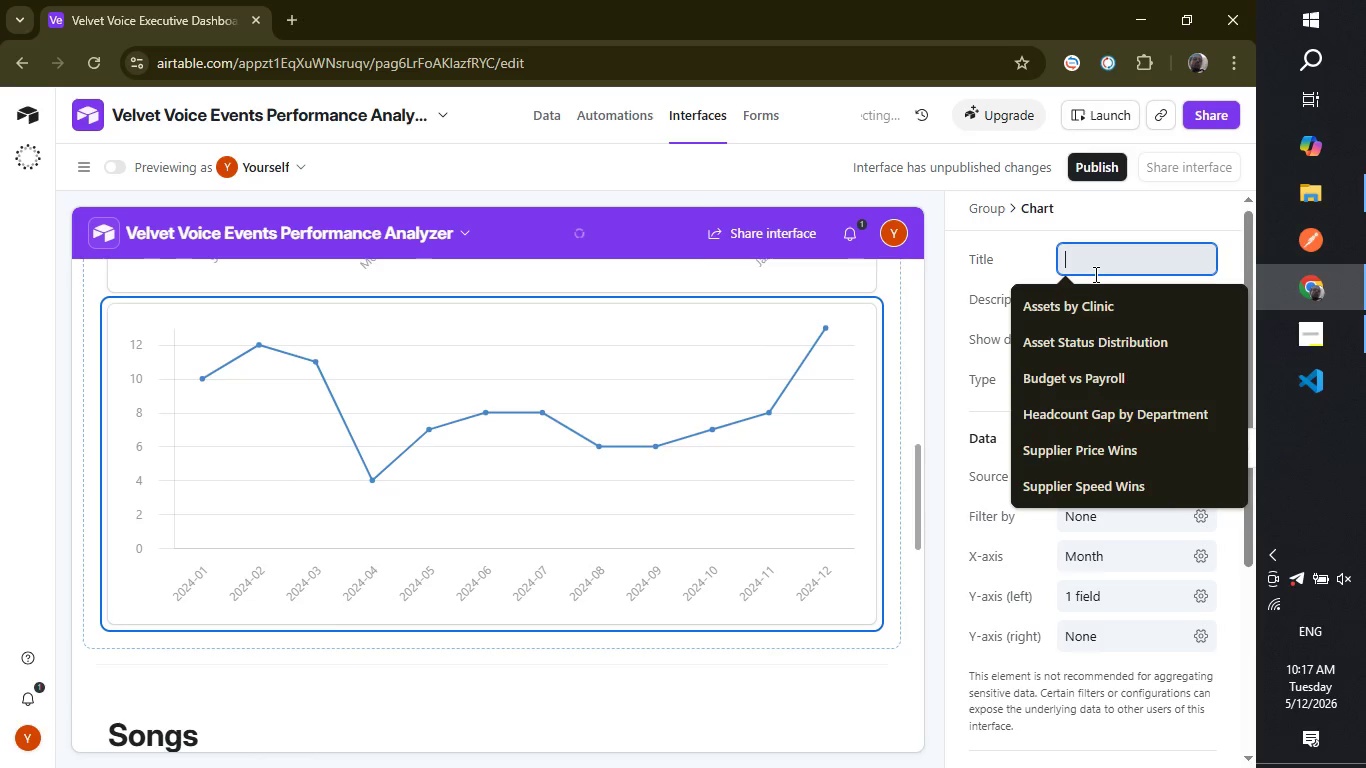 
type(Booking Bo)
key(Backspace)
key(Backspace)
type(Volume Trend)
 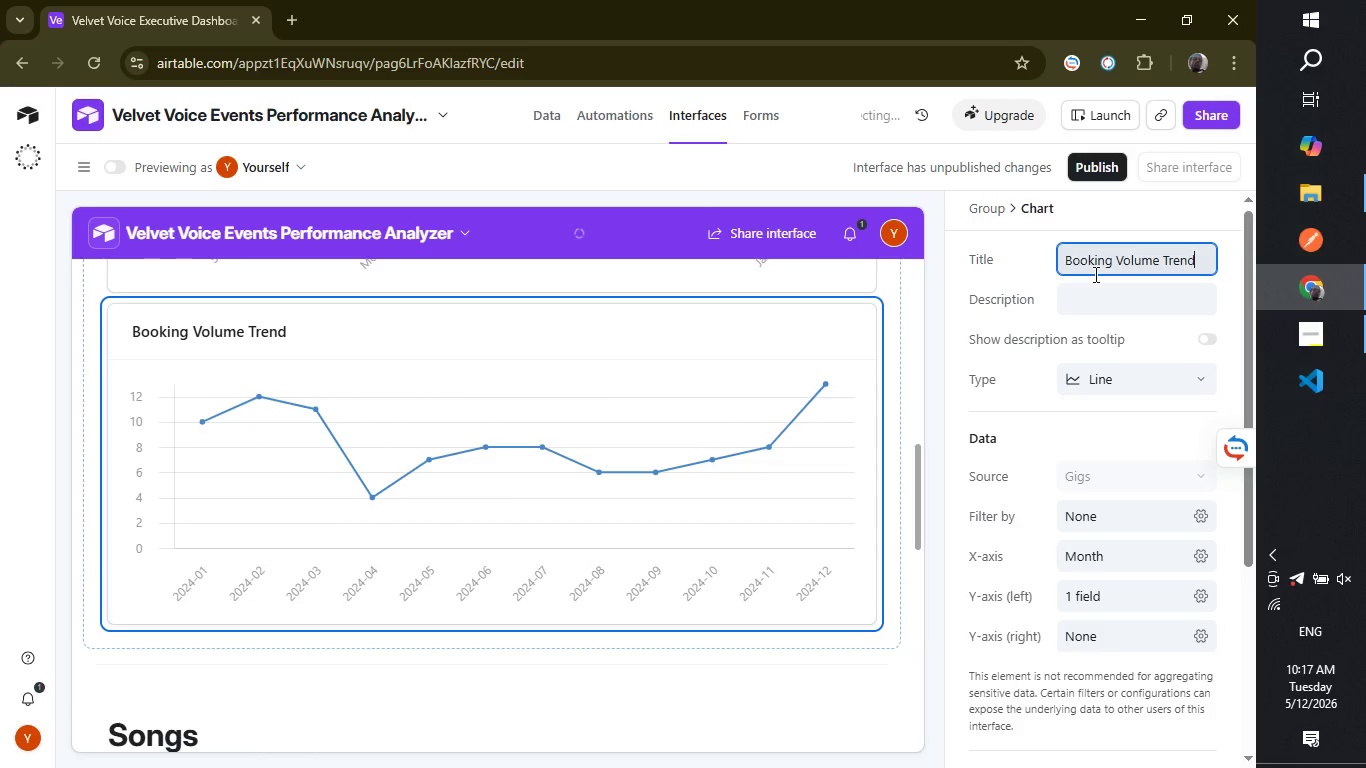 
left_click_drag(start_coordinate=[919, 524], to_coordinate=[917, 529])
 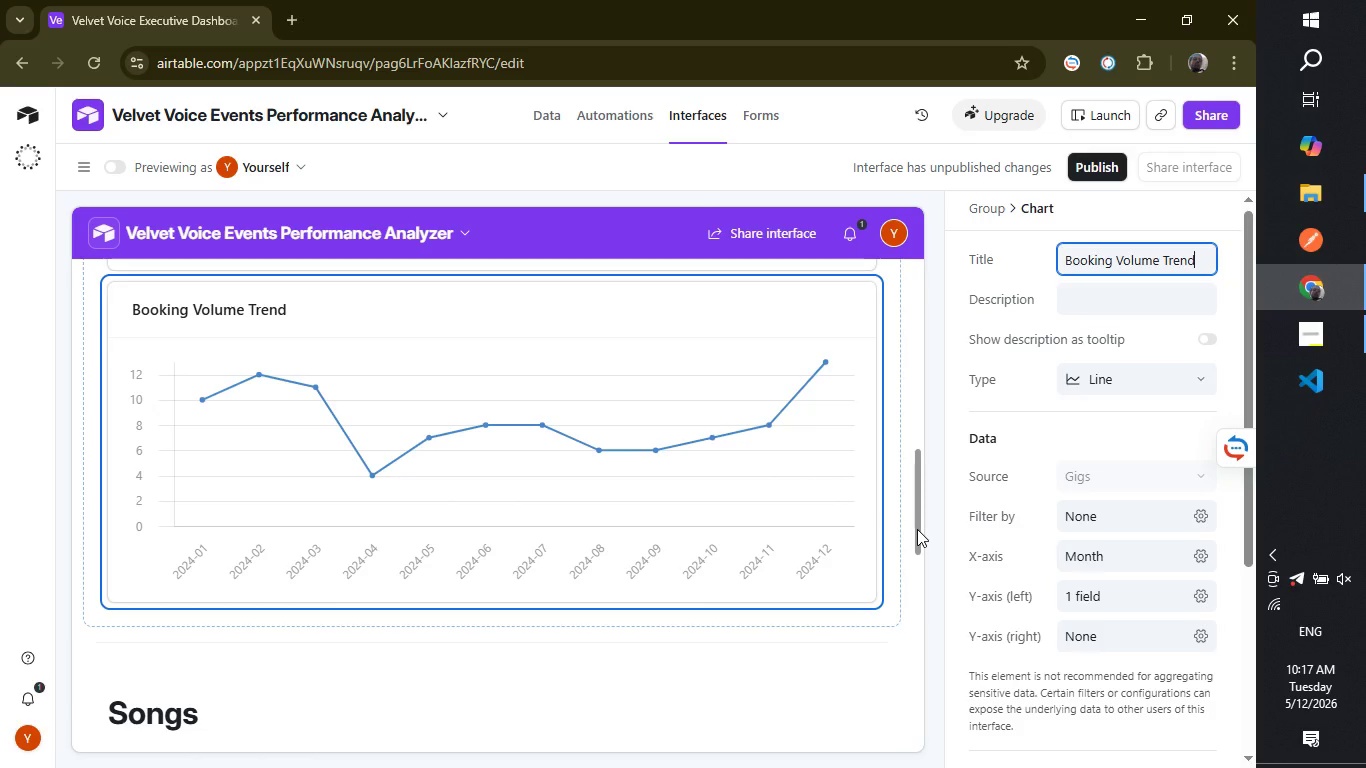 
wait(10.52)
 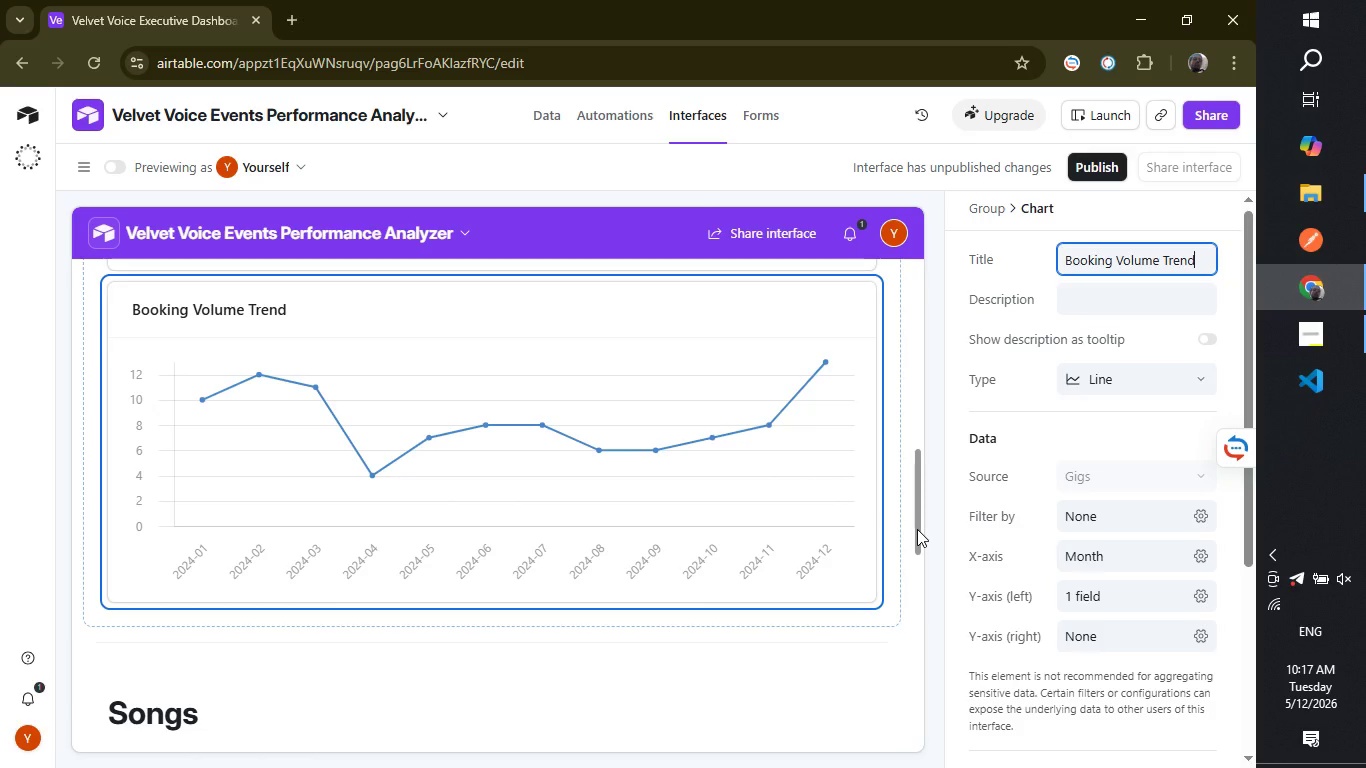 
left_click([1337, 333])